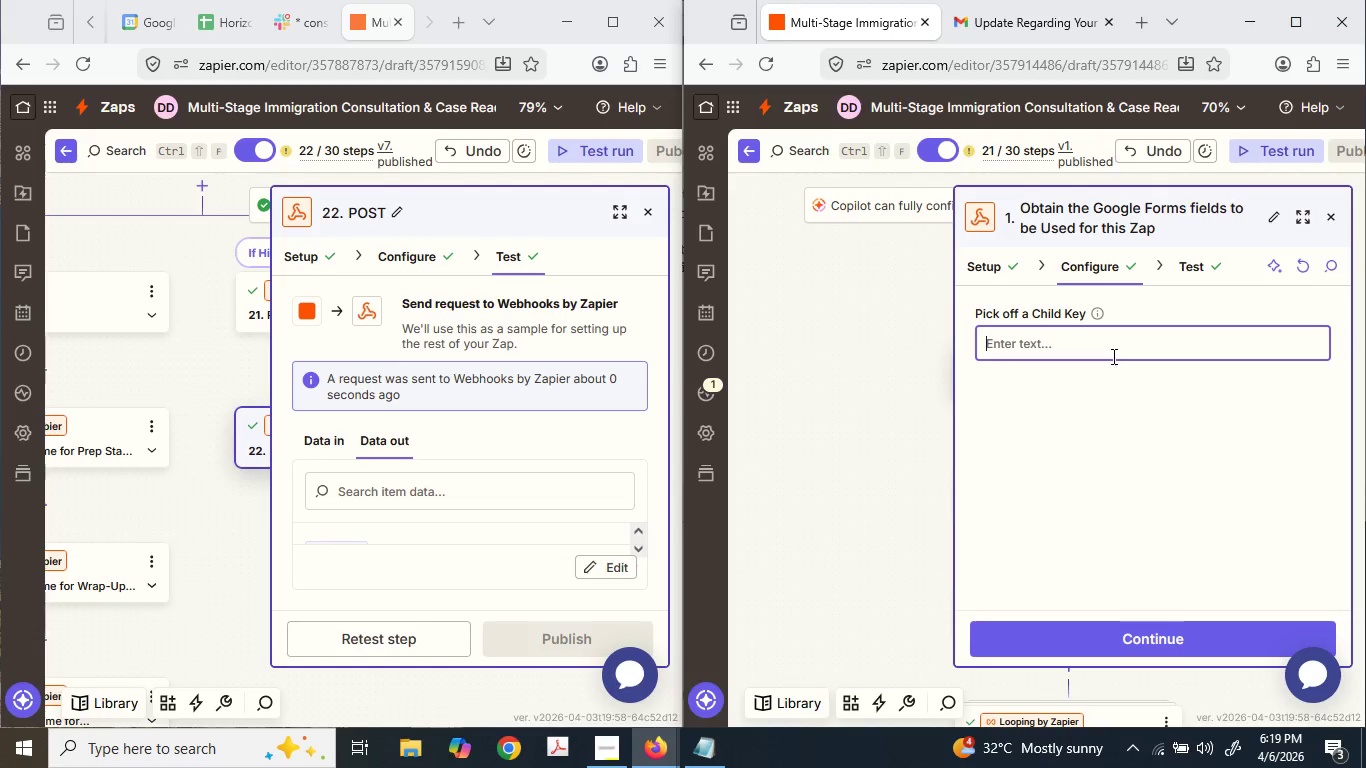 
left_click([1112, 355])
 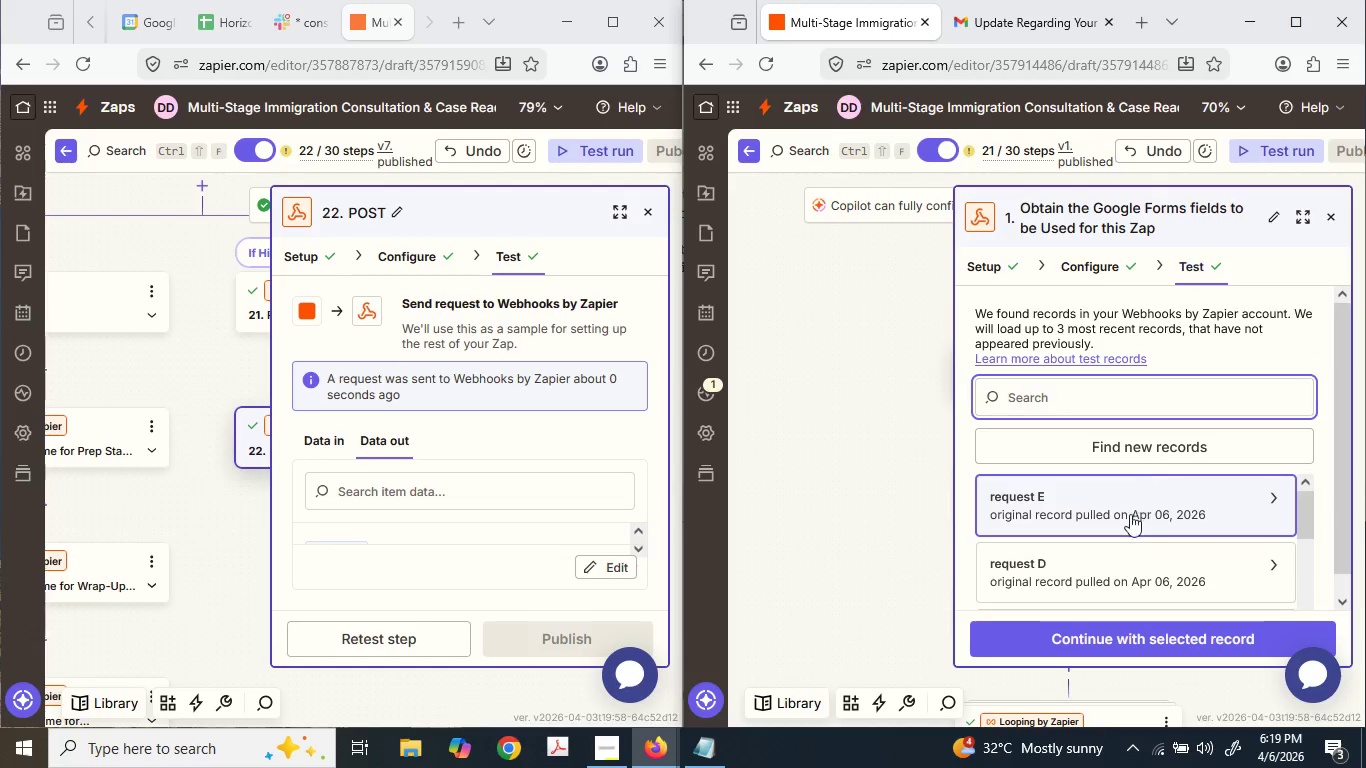 
wait(5.14)
 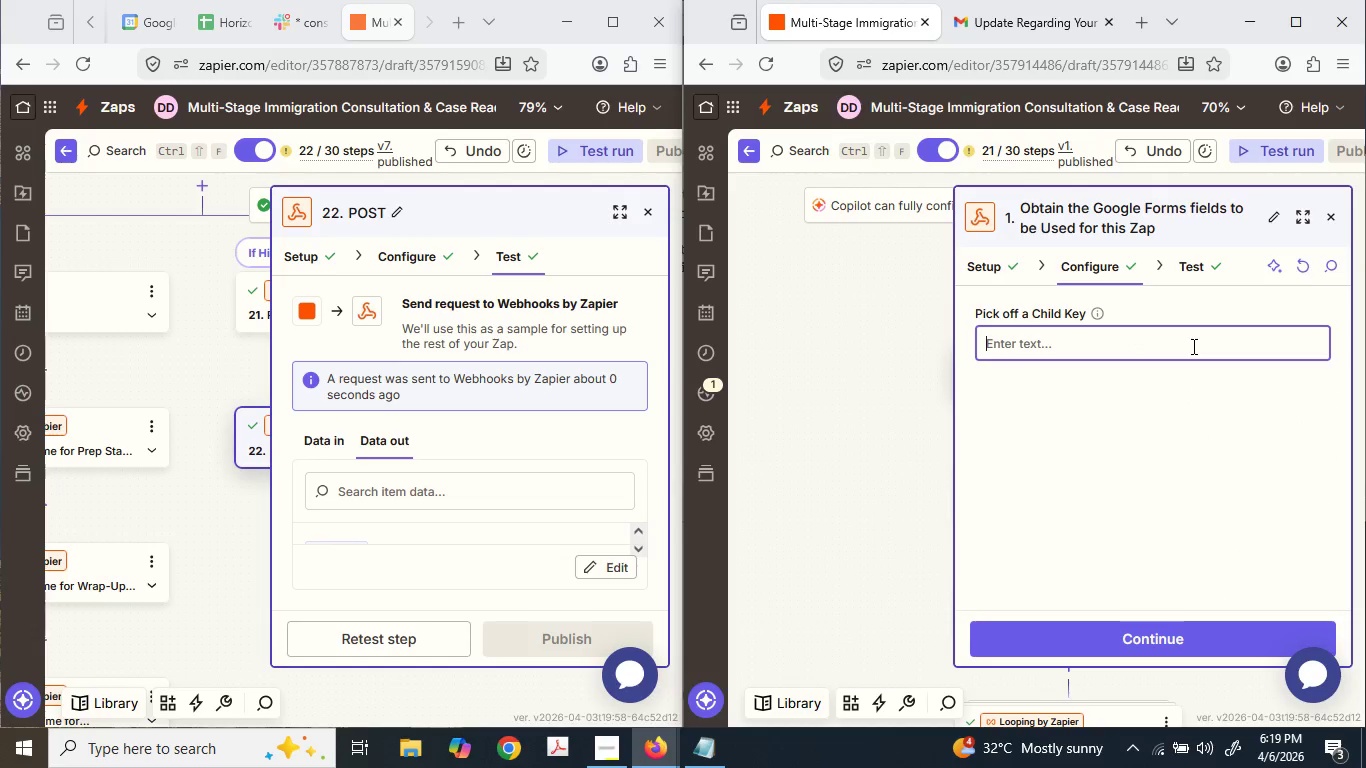 
scroll: coordinate [1087, 556], scroll_direction: down, amount: 7.0
 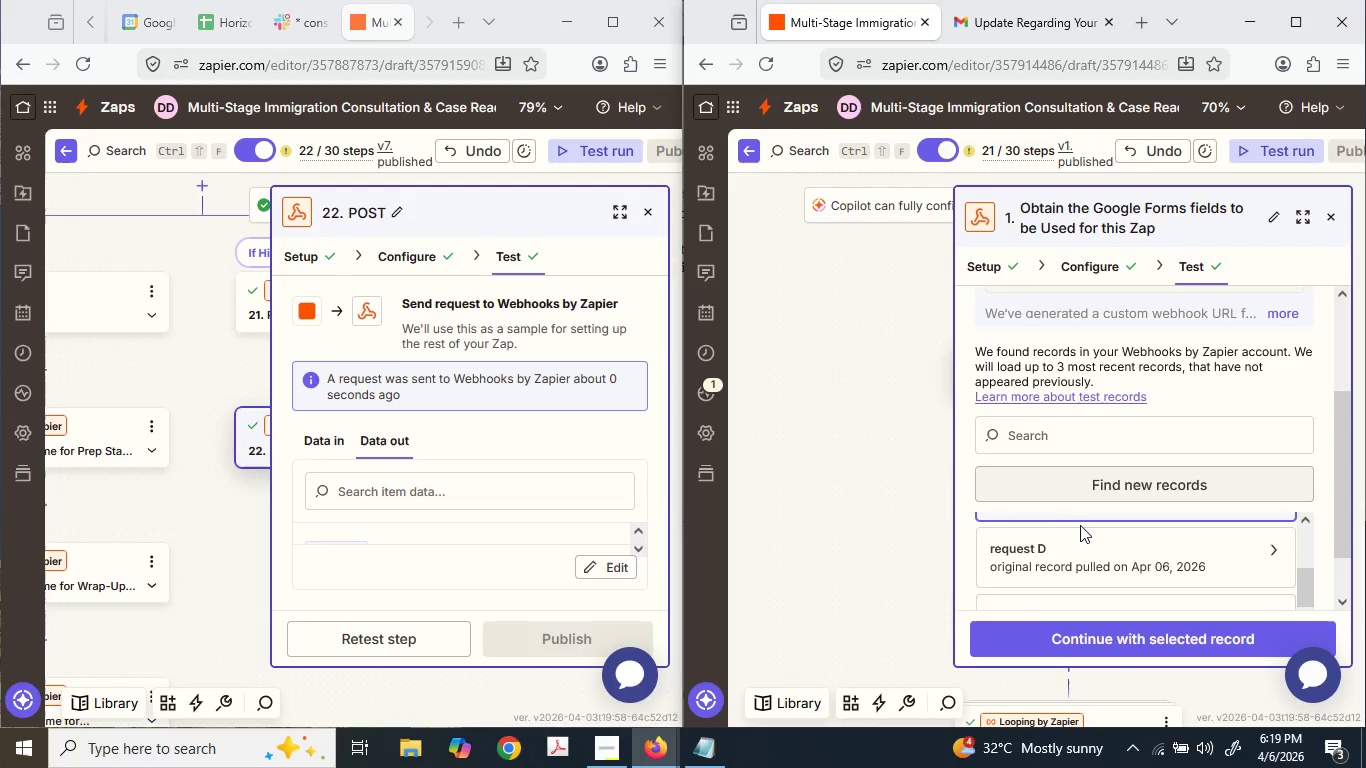 
scroll: coordinate [1088, 520], scroll_direction: up, amount: 2.0
 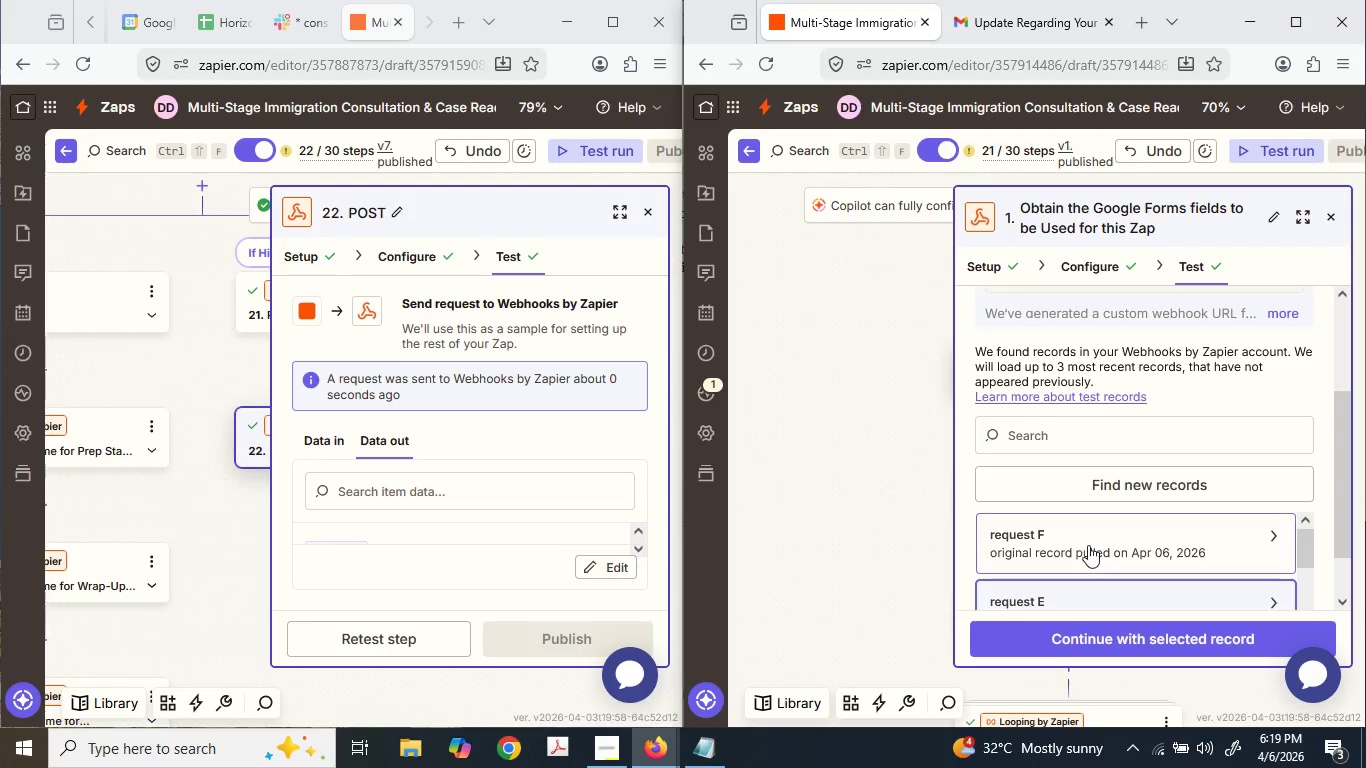 
left_click([1090, 541])
 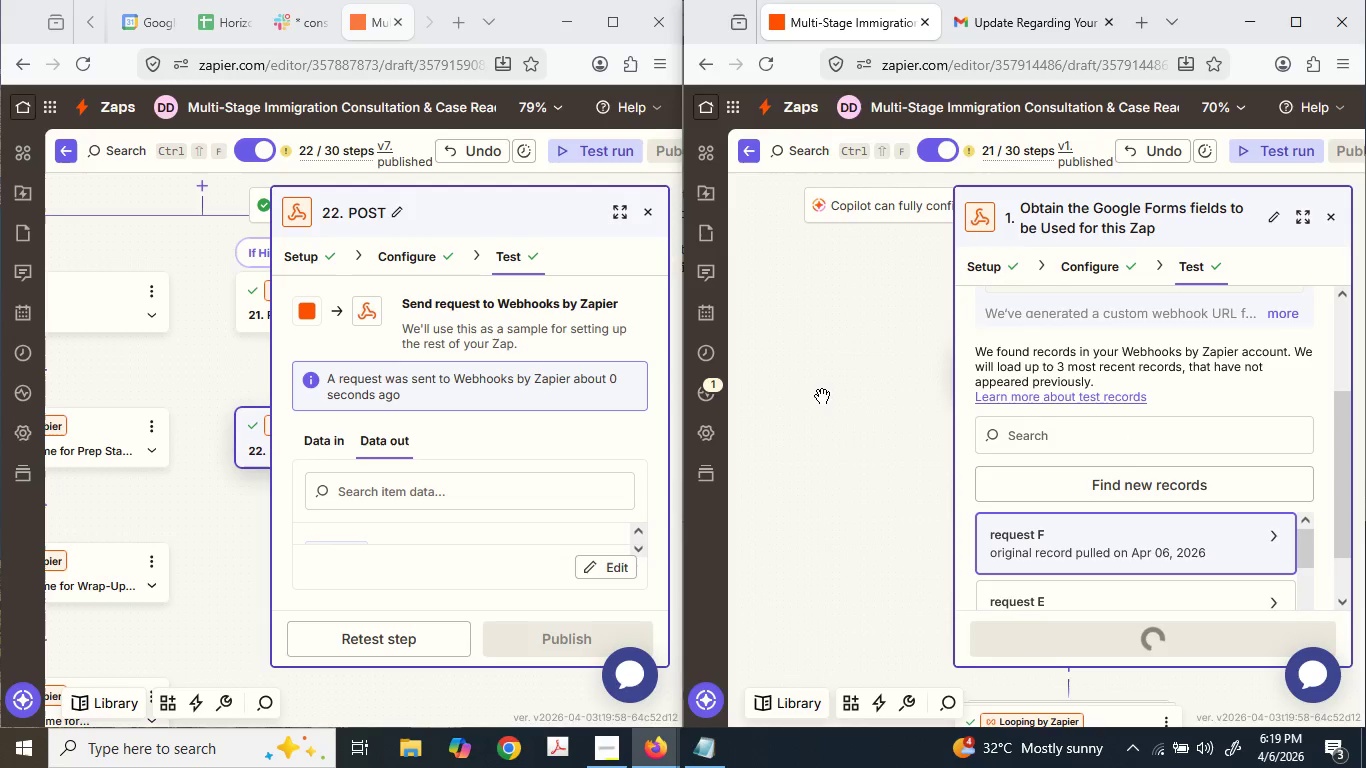 
wait(5.25)
 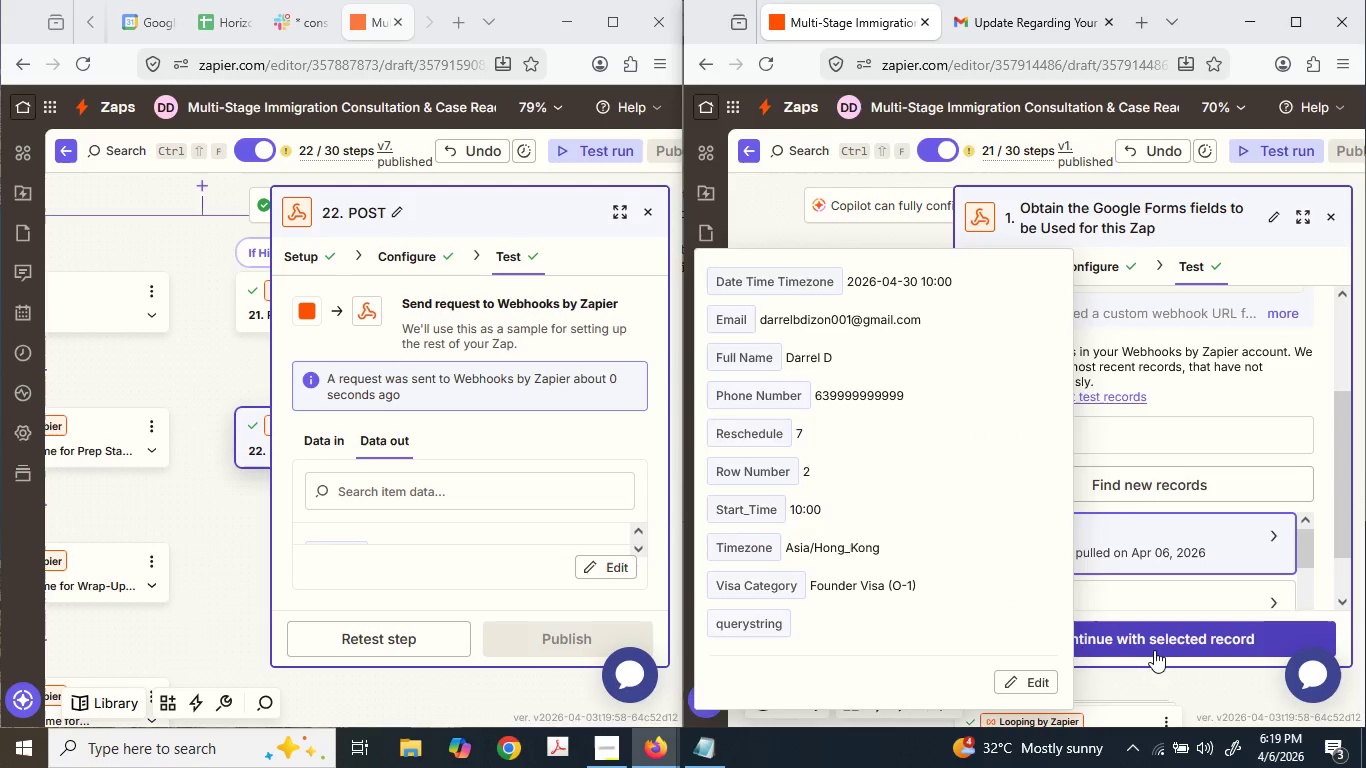 
left_click([827, 383])
 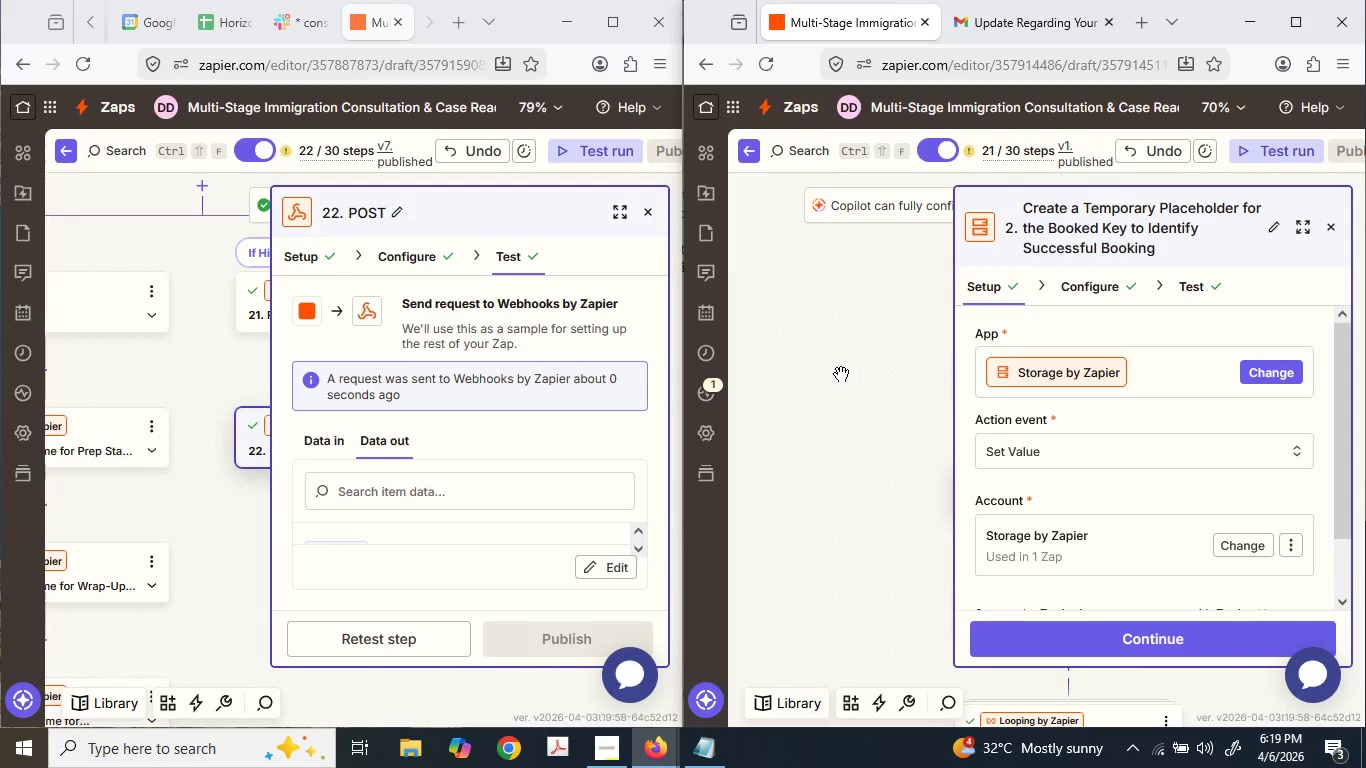 
scroll: coordinate [992, 480], scroll_direction: down, amount: 33.0
 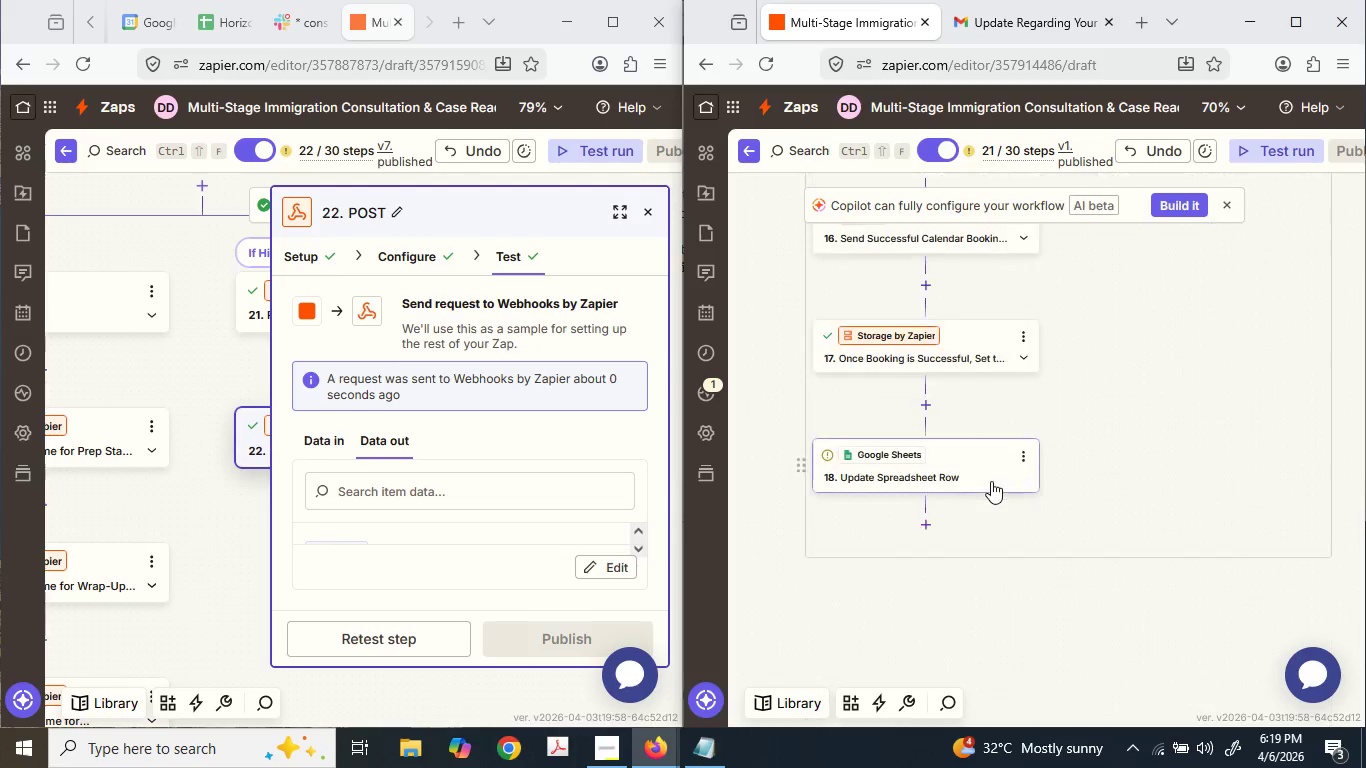 
scroll: coordinate [991, 480], scroll_direction: none, amount: 0.0
 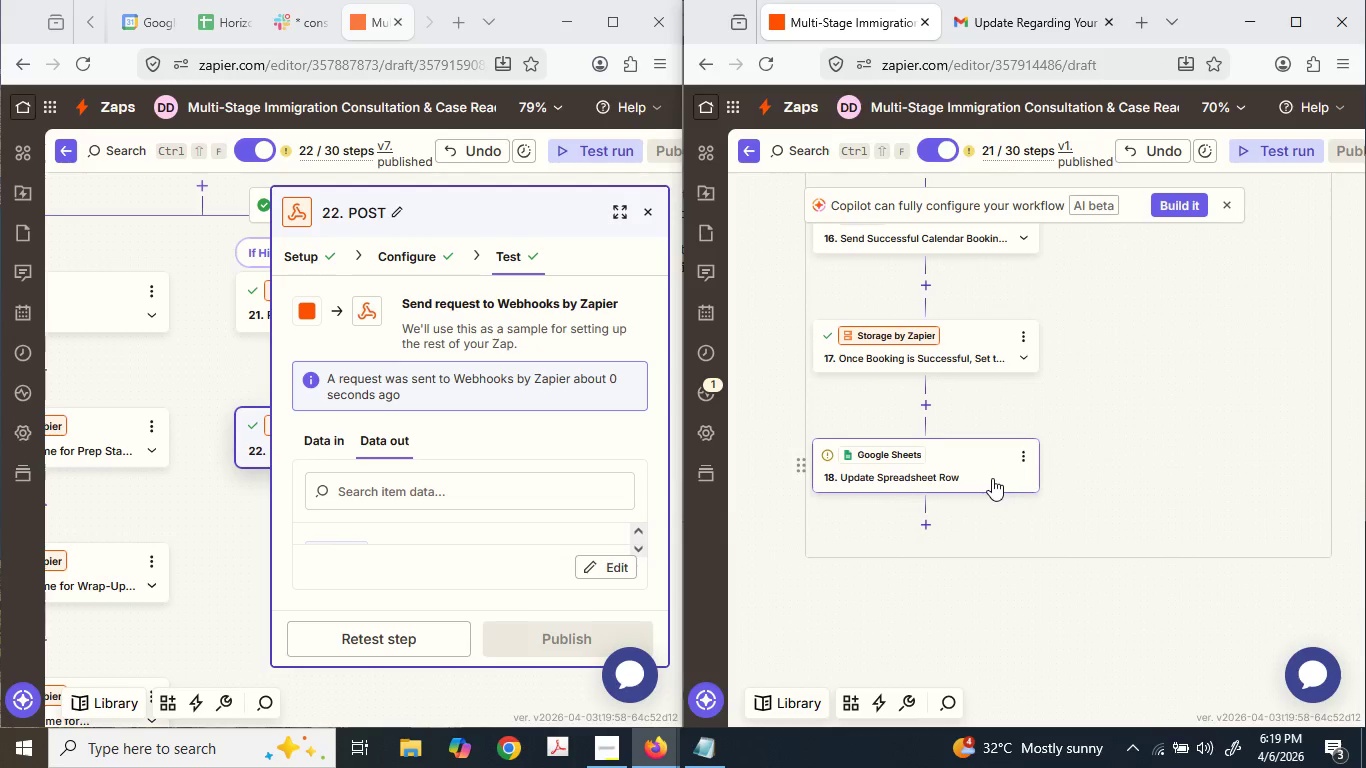 
left_click([991, 476])
 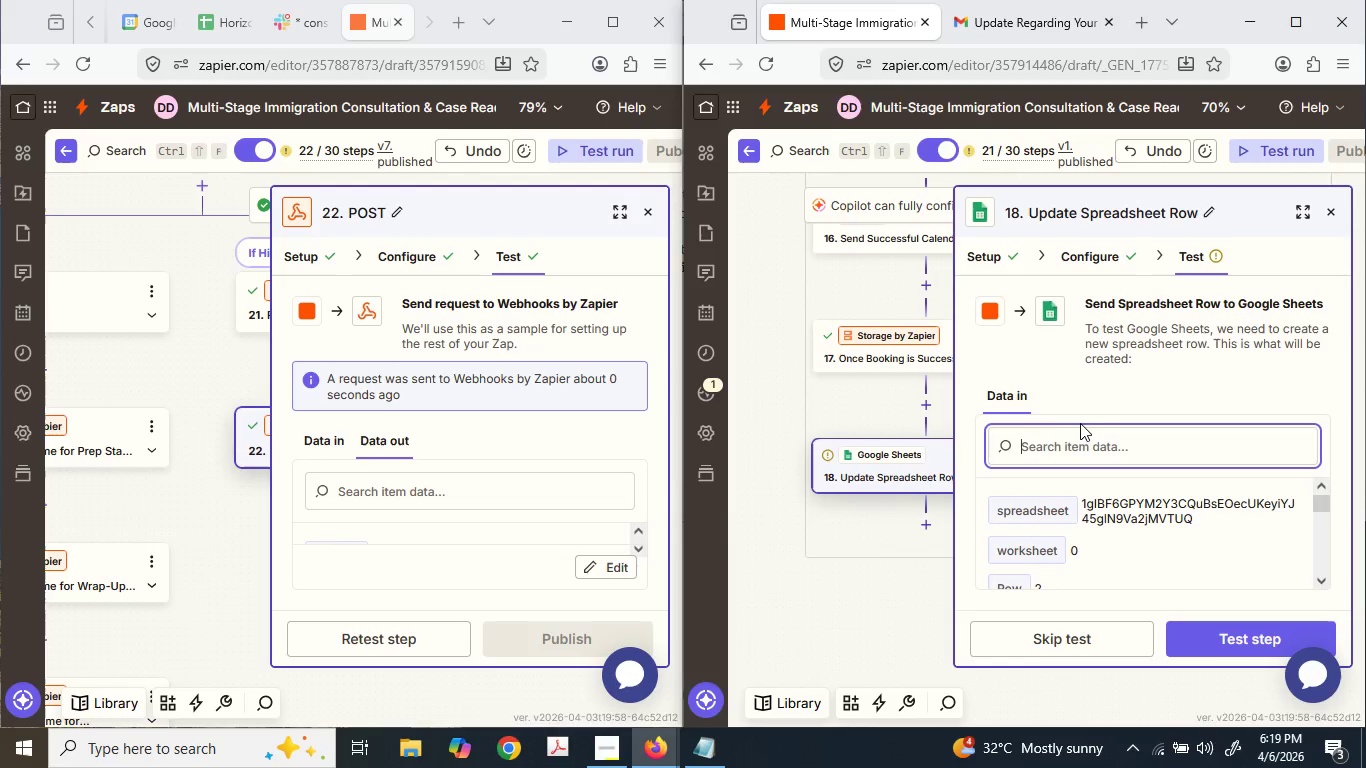 
scroll: coordinate [1082, 478], scroll_direction: down, amount: 10.0
 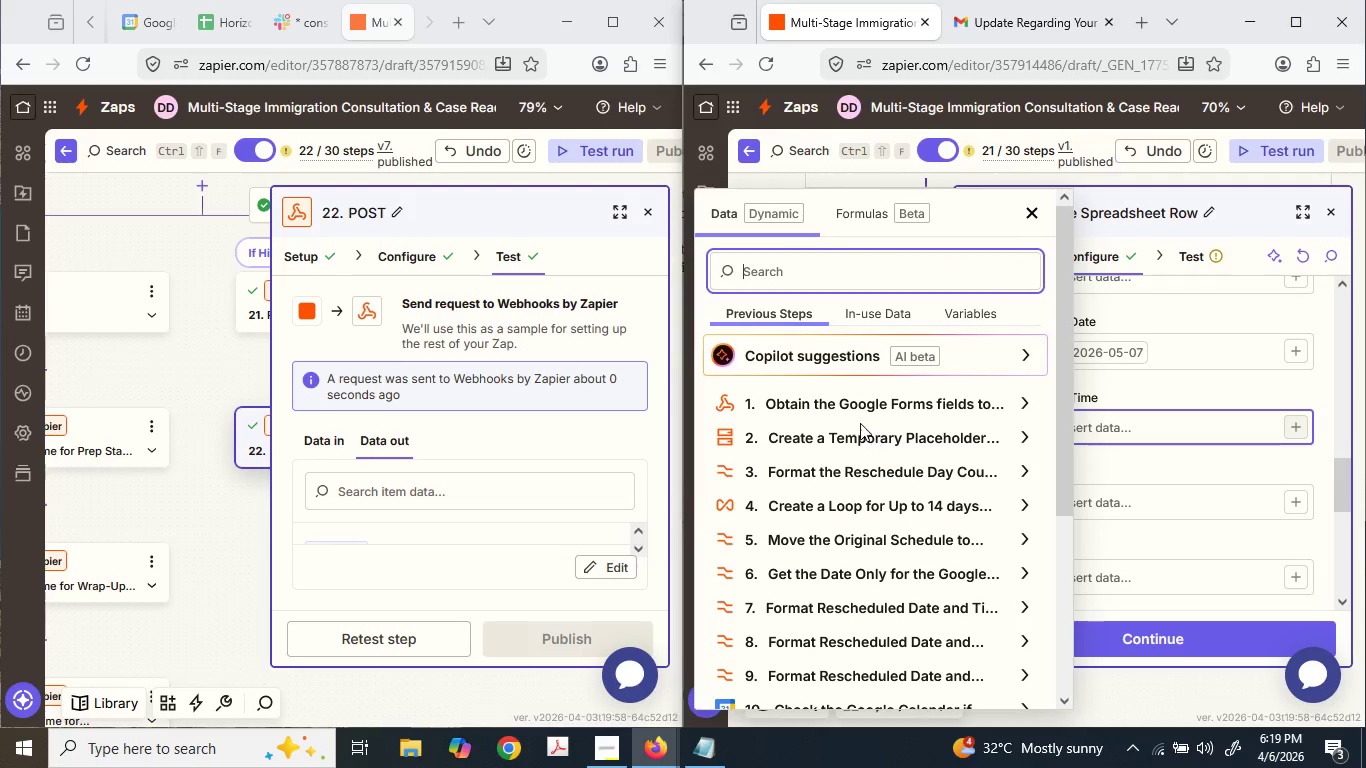 
left_click([813, 396])
 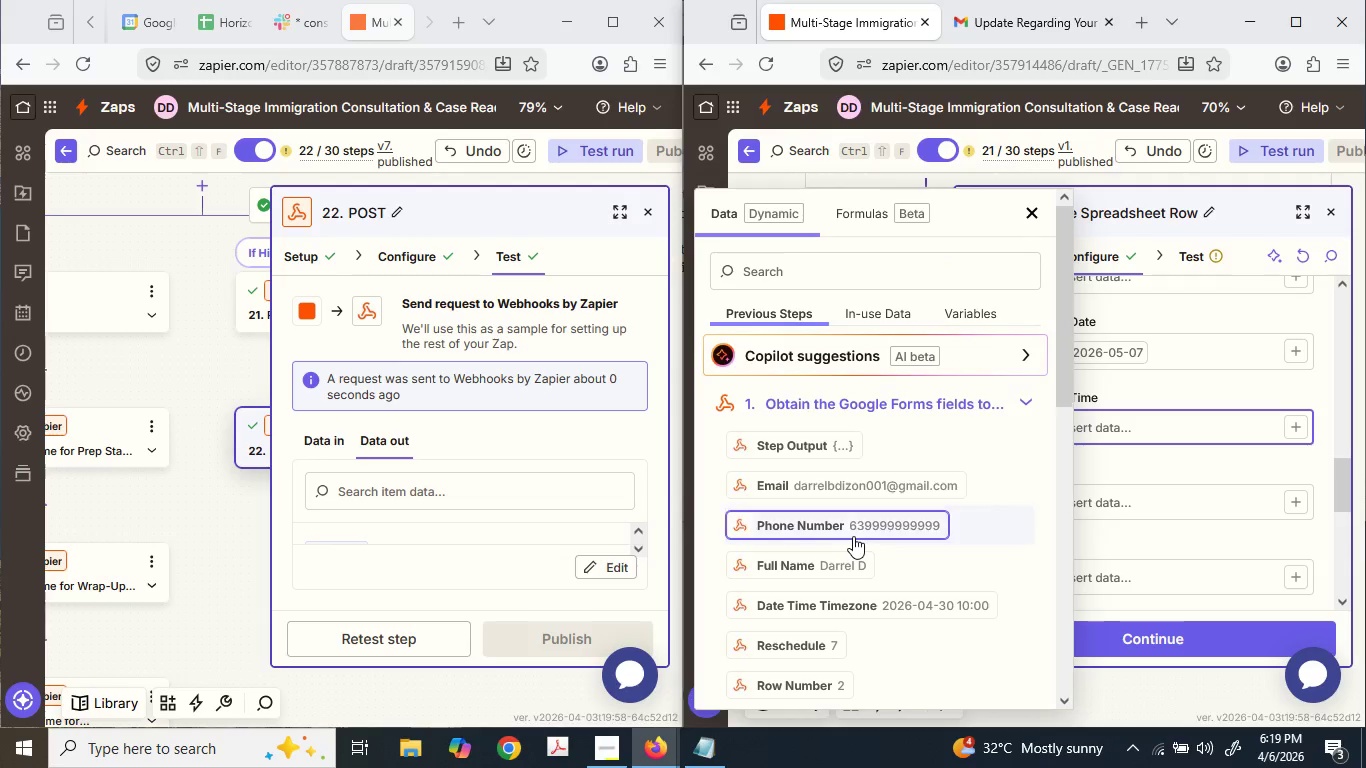 
scroll: coordinate [853, 536], scroll_direction: down, amount: 2.0
 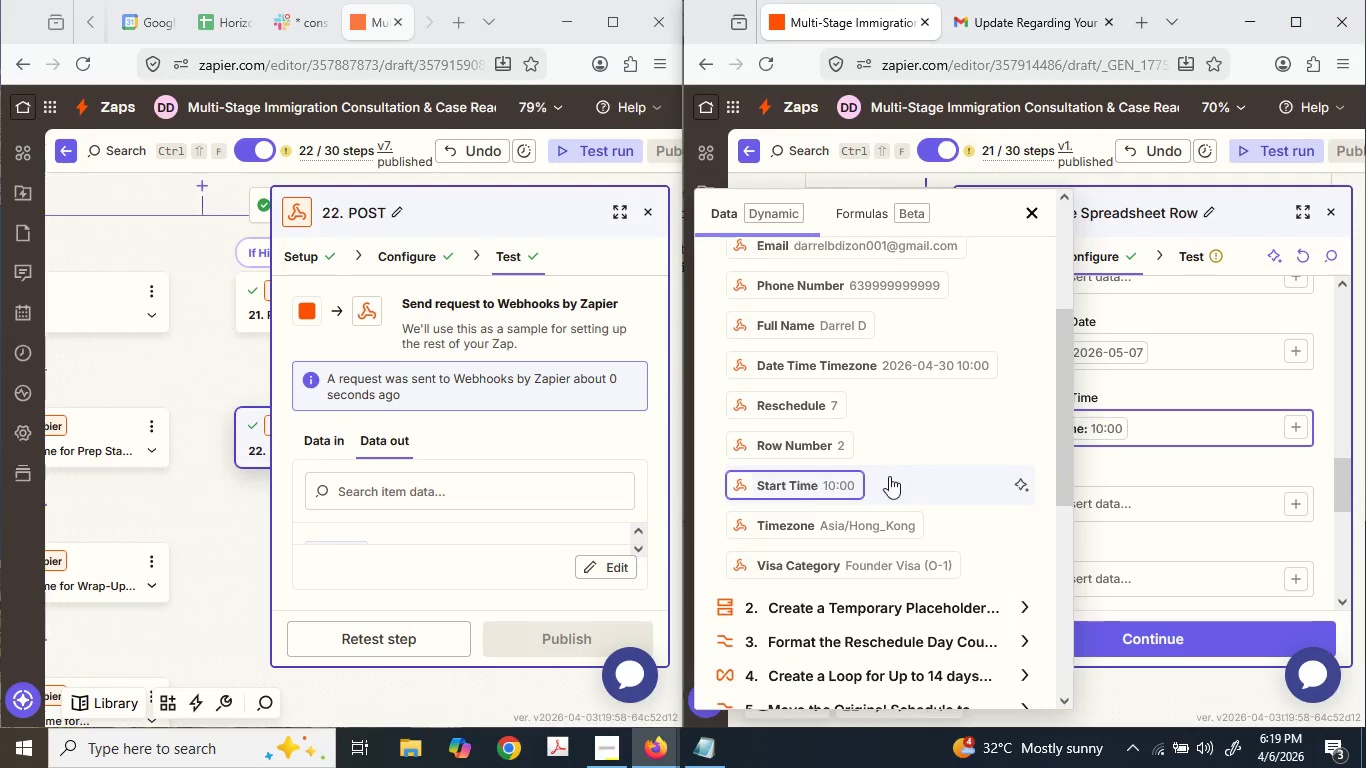 
left_click([1233, 381])
 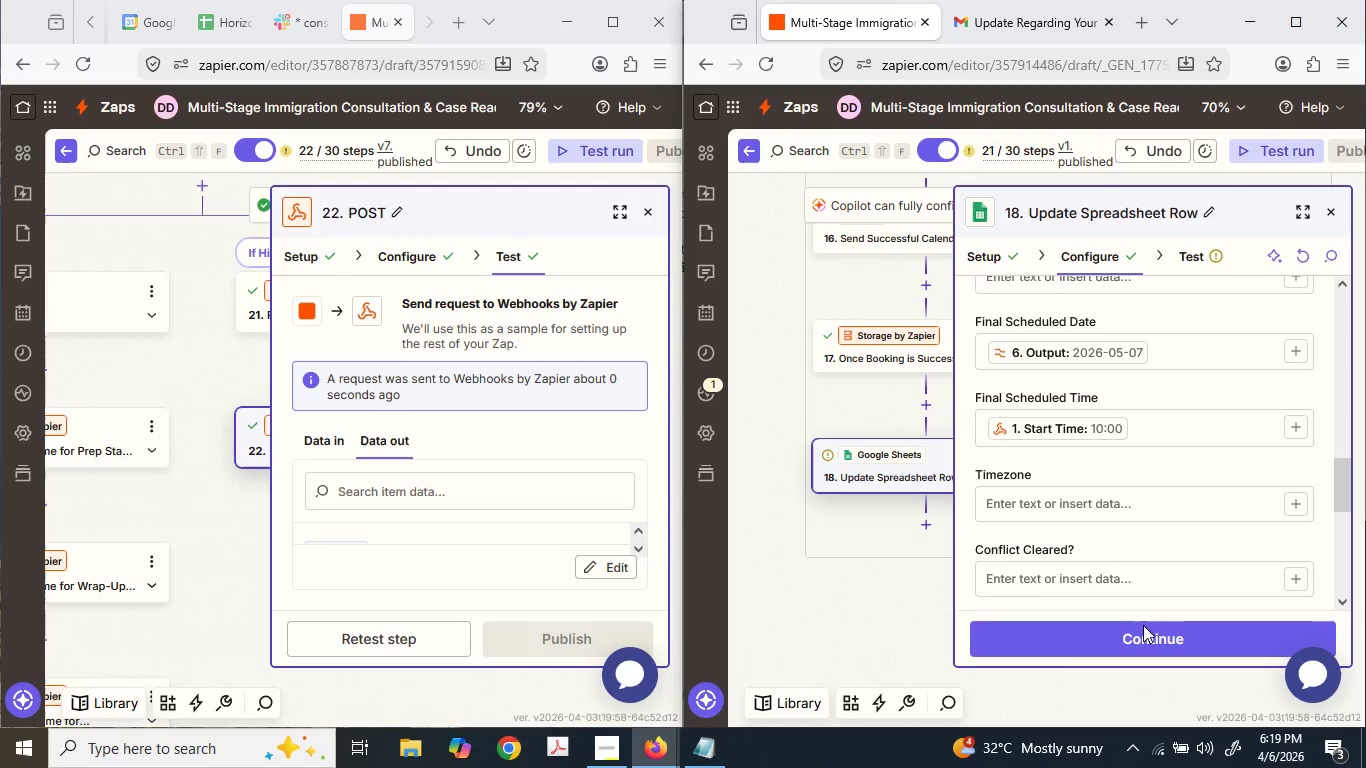 
left_click([1140, 627])
 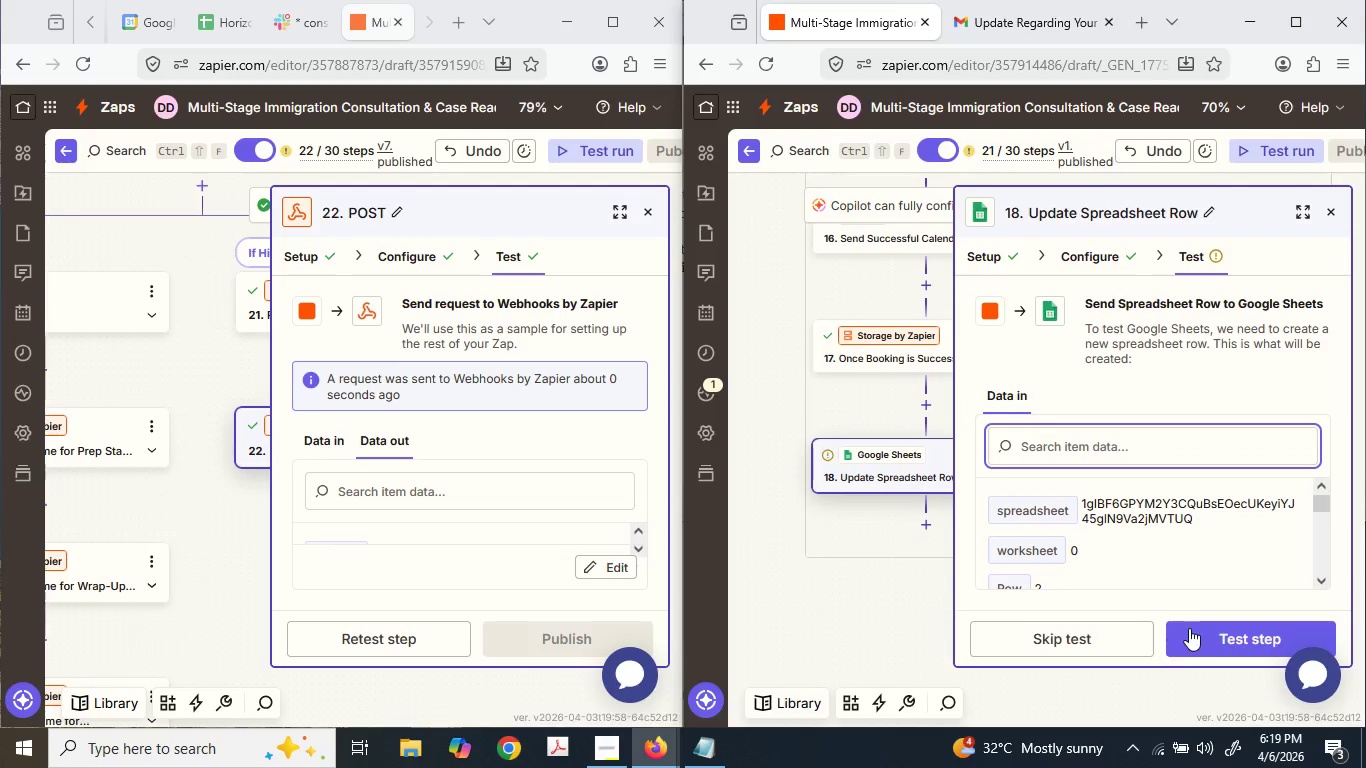 
left_click([1198, 629])
 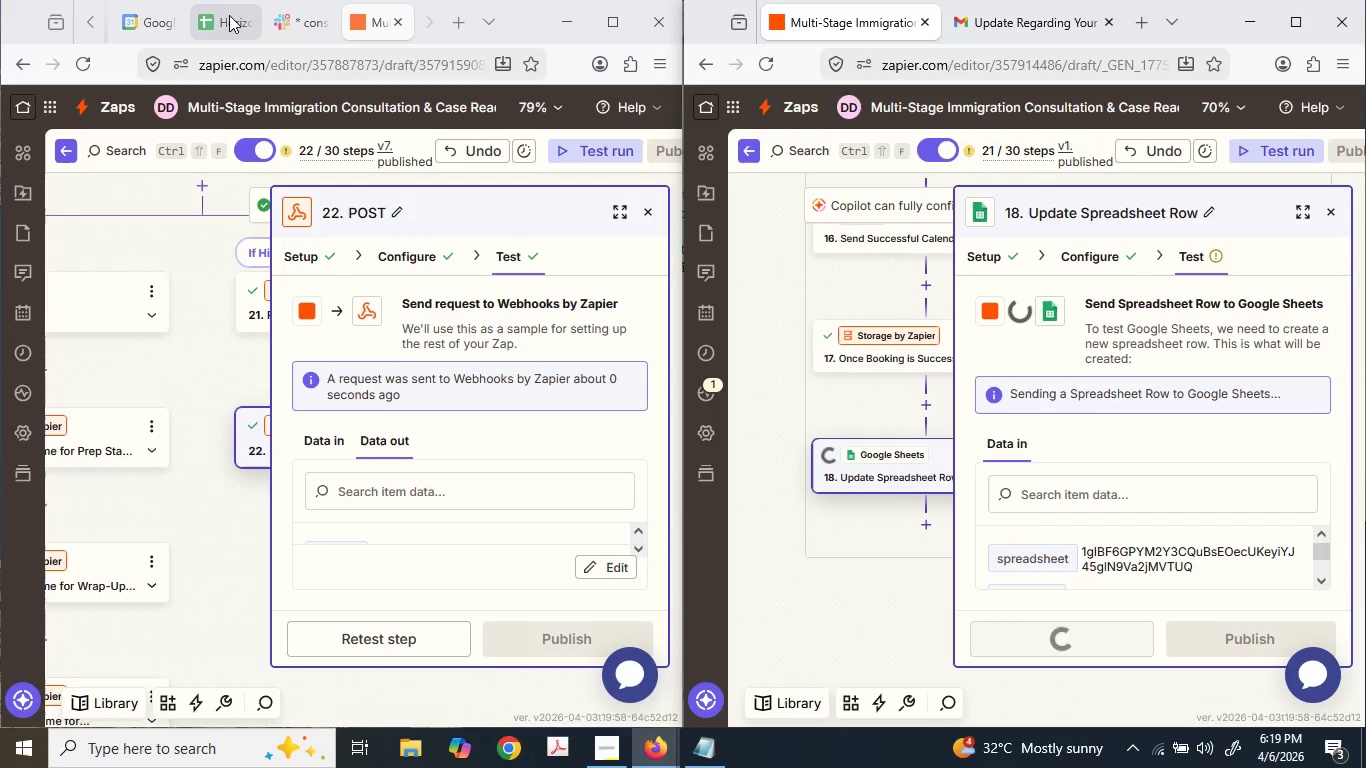 
wait(8.23)
 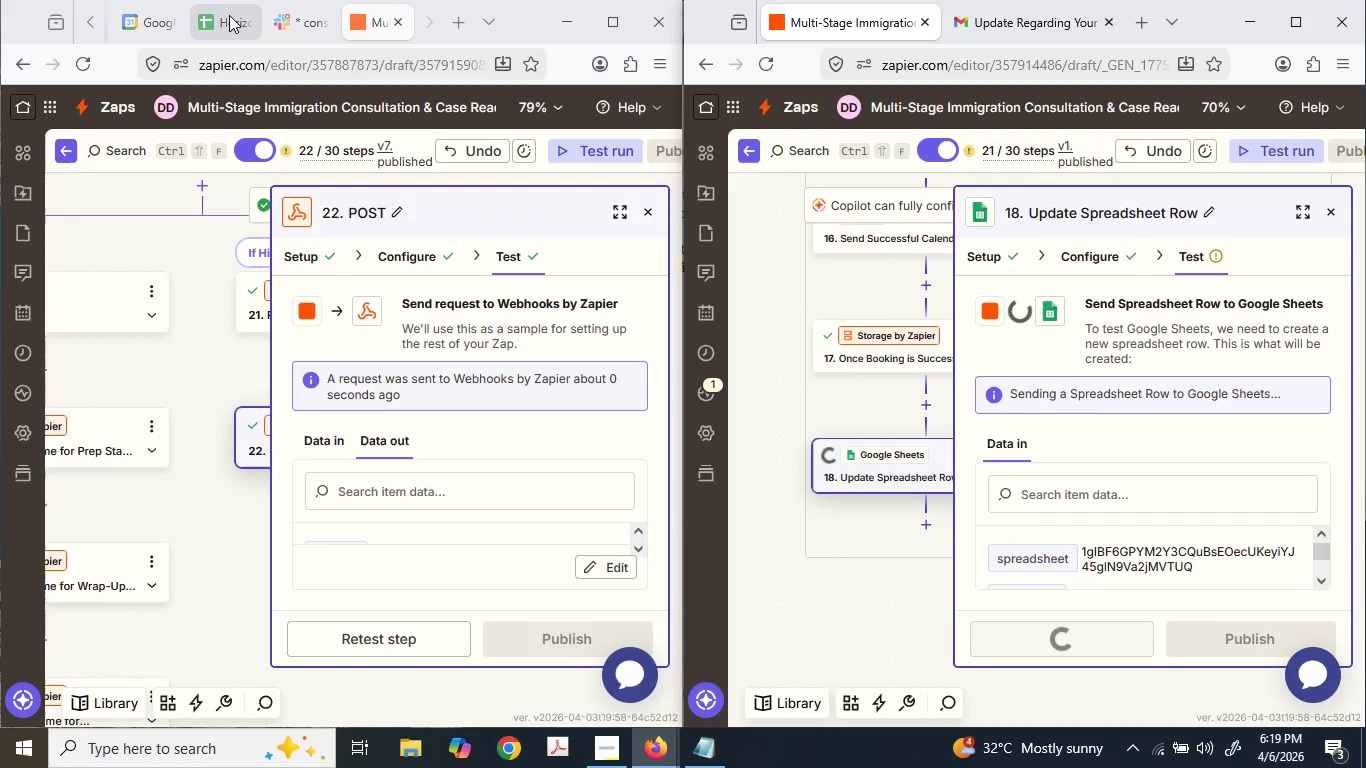 
left_click([229, 11])
 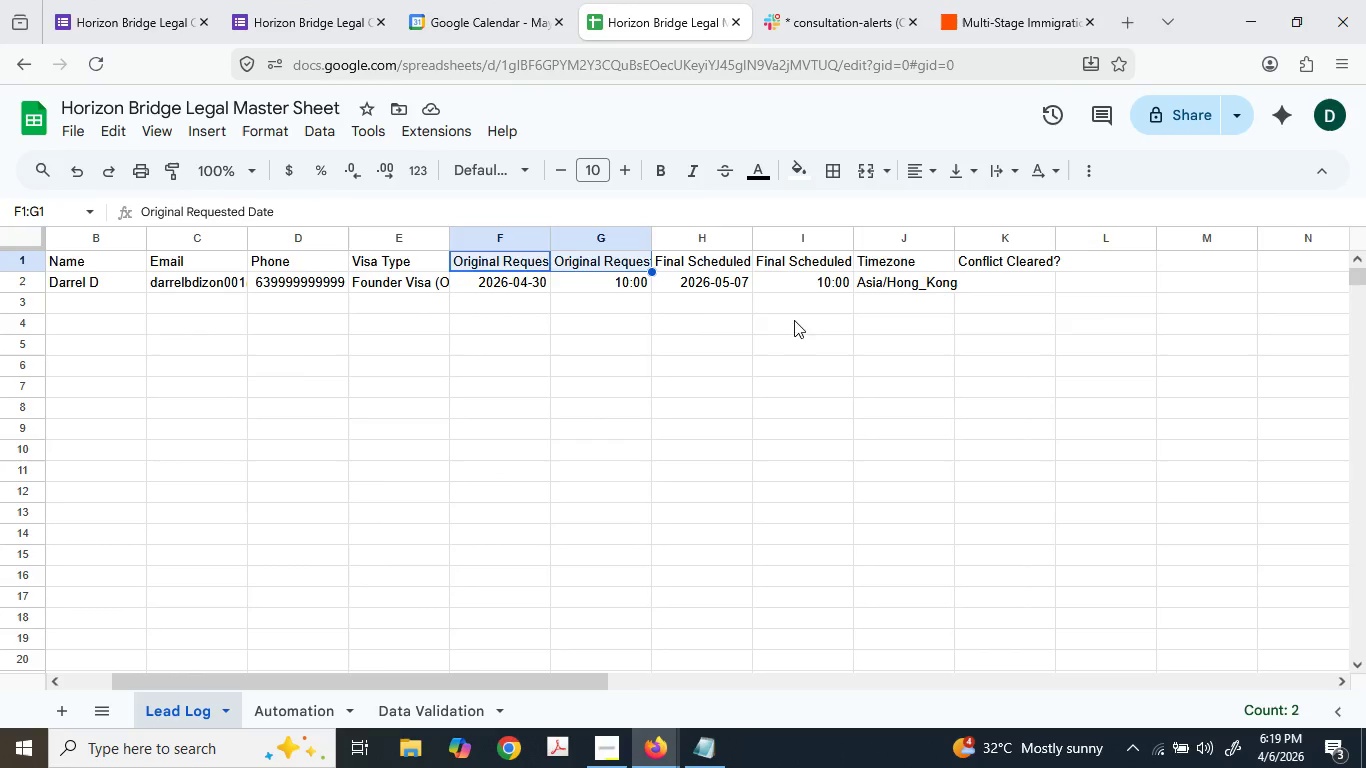 
left_click_drag(start_coordinate=[704, 282], to_coordinate=[894, 265])
 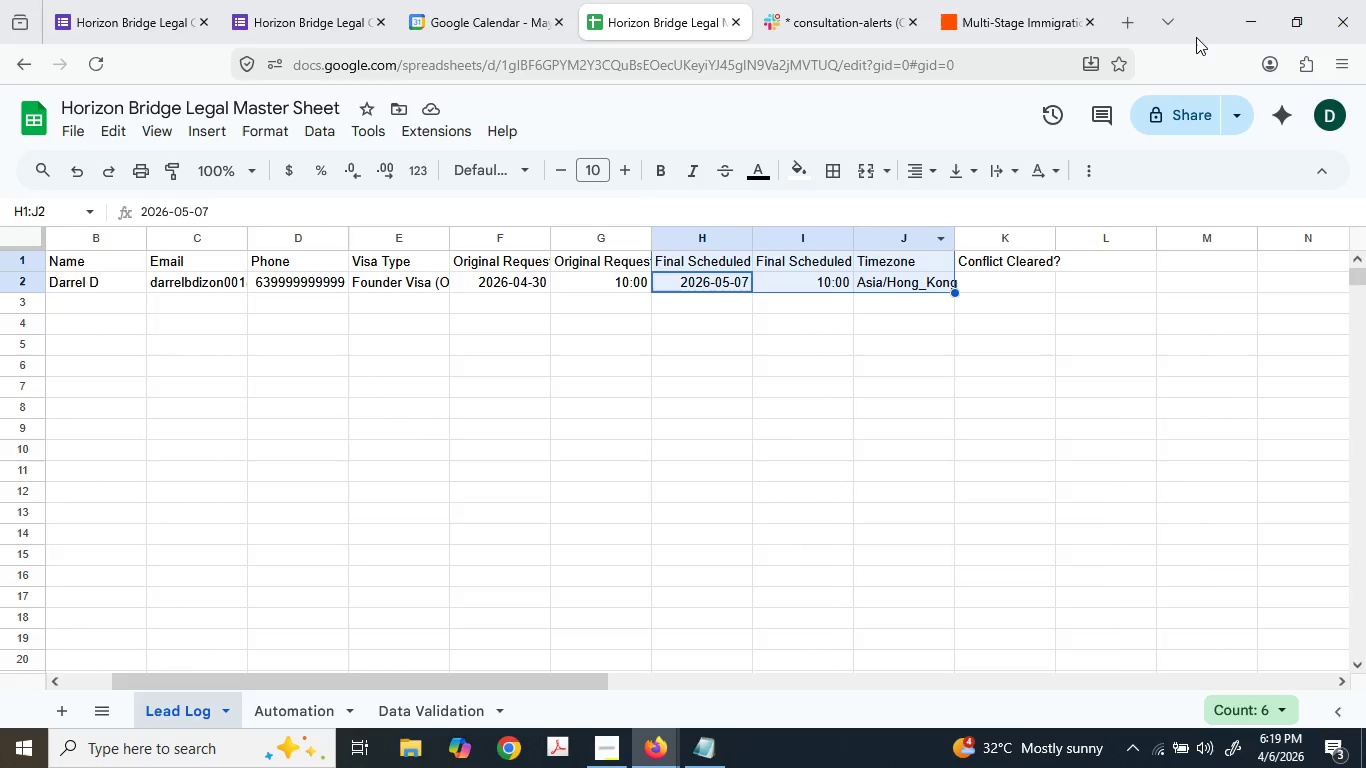 
left_click_drag(start_coordinate=[1197, 37], to_coordinate=[1, 210])
 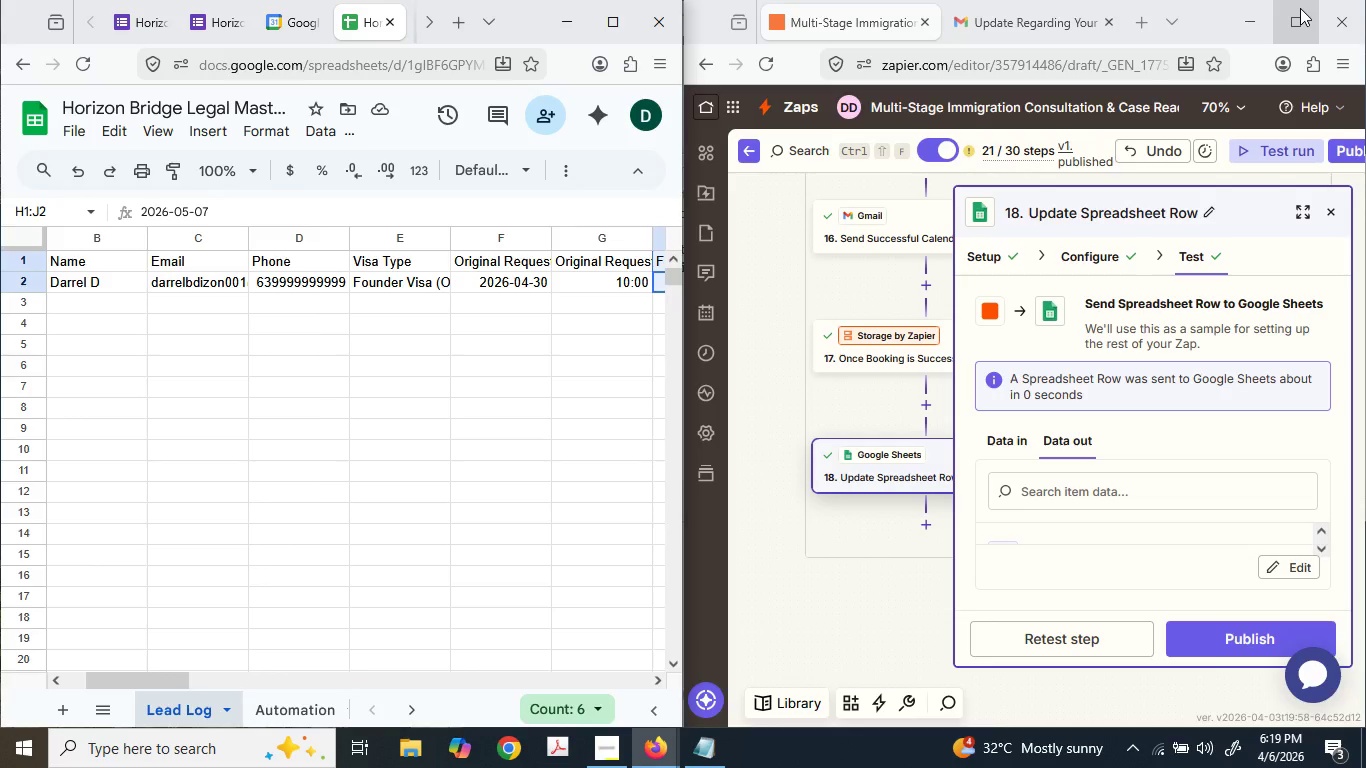 
left_click([1300, 8])
 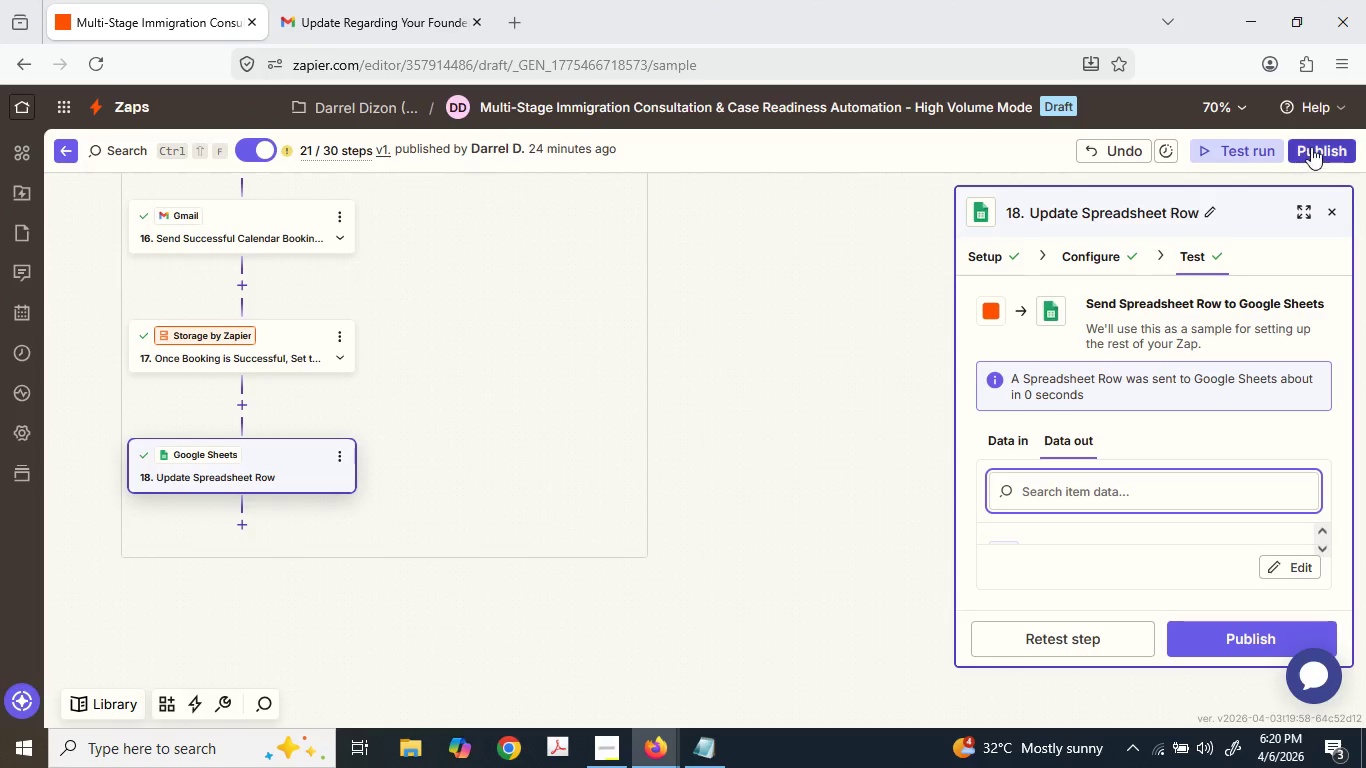 
left_click([1312, 145])
 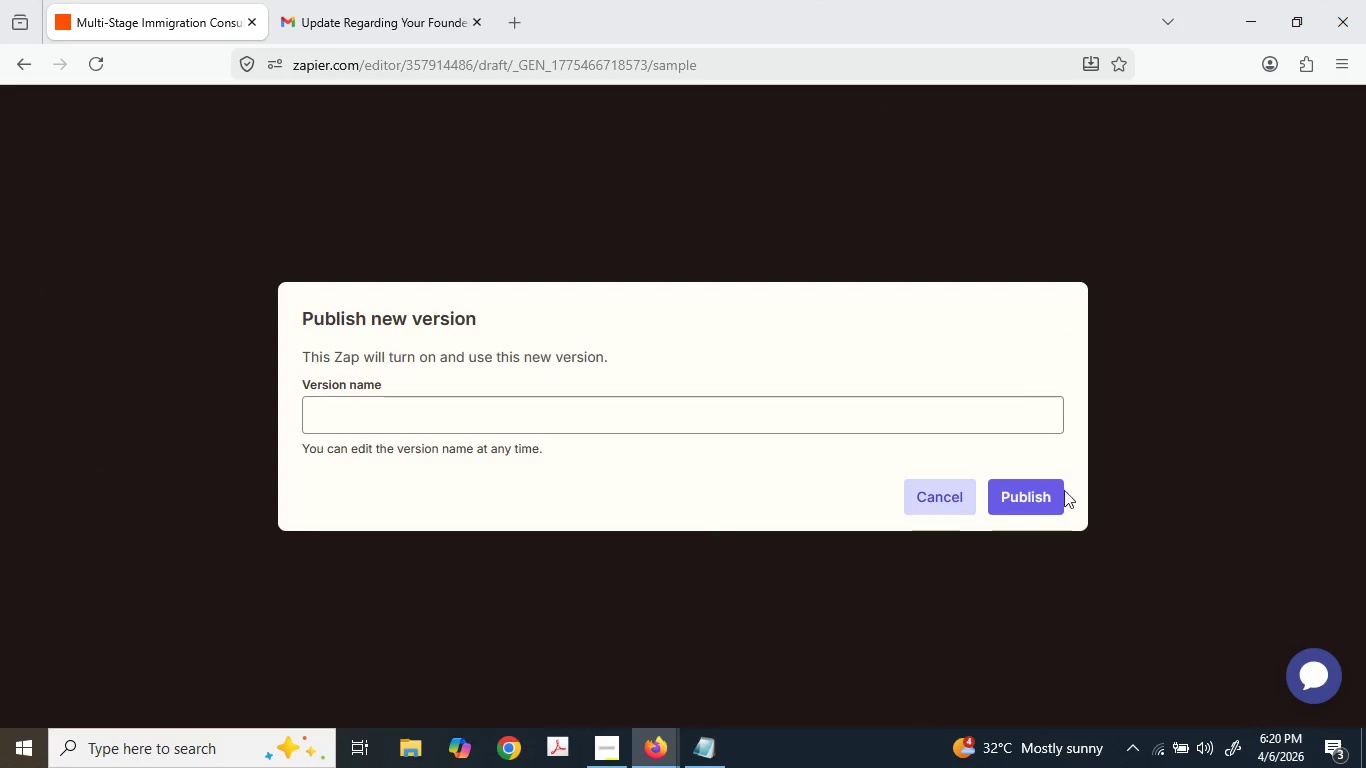 
left_click([1045, 502])
 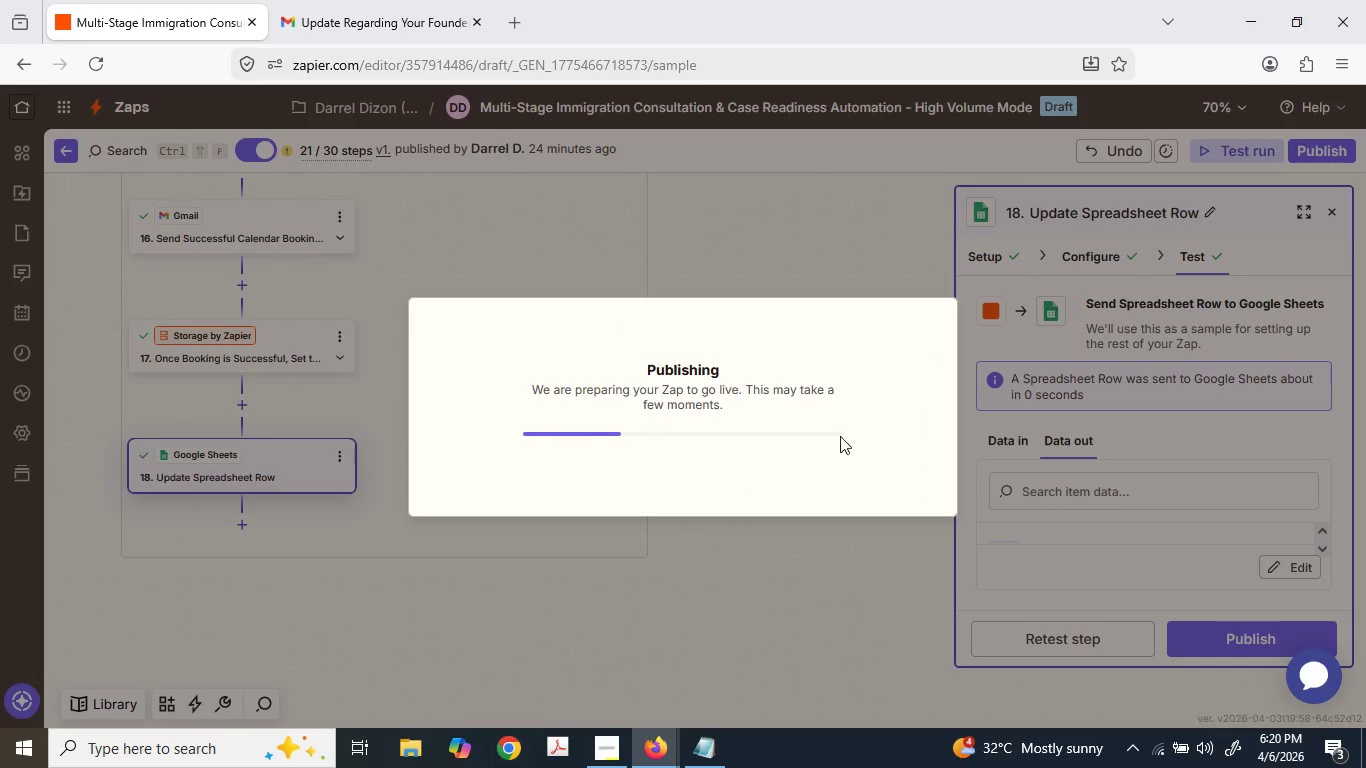 
left_click_drag(start_coordinate=[734, 0], to_coordinate=[1365, 408])
 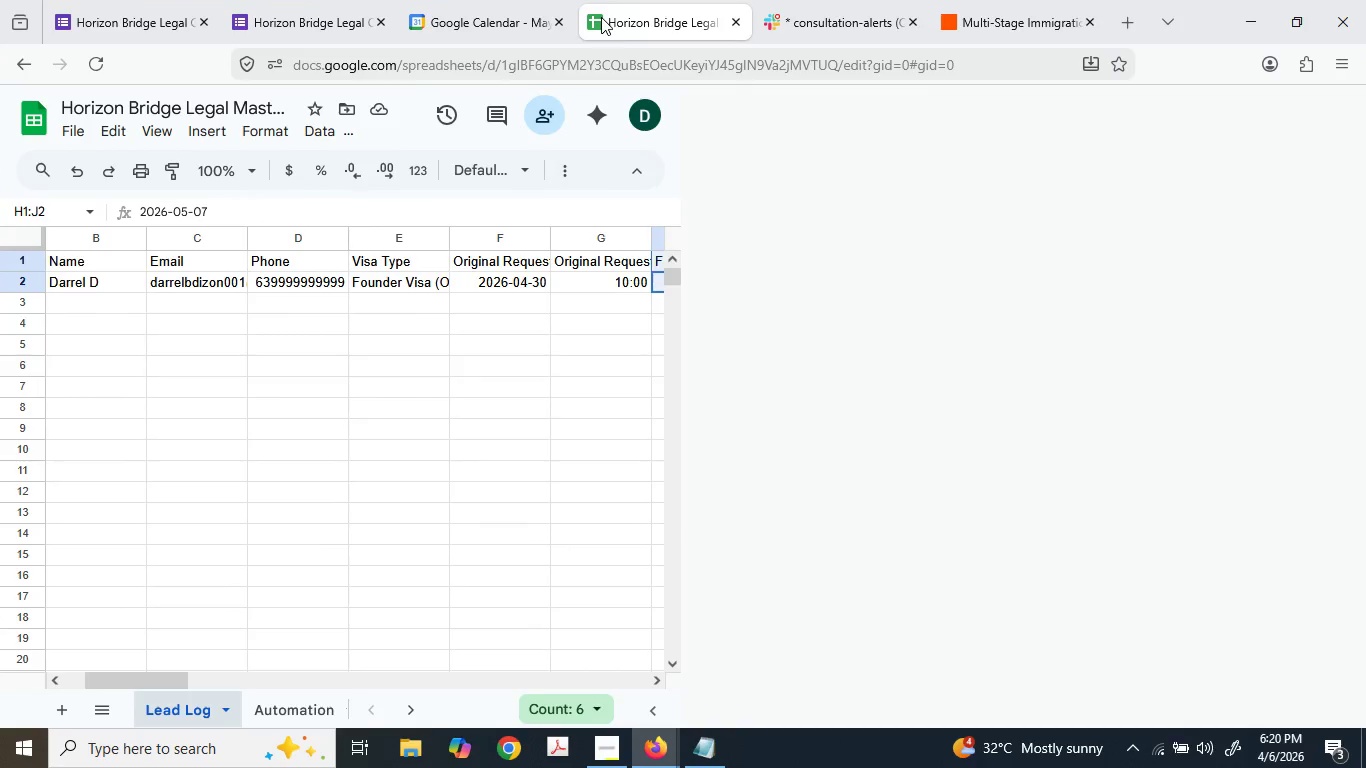 
left_click([1016, 32])
 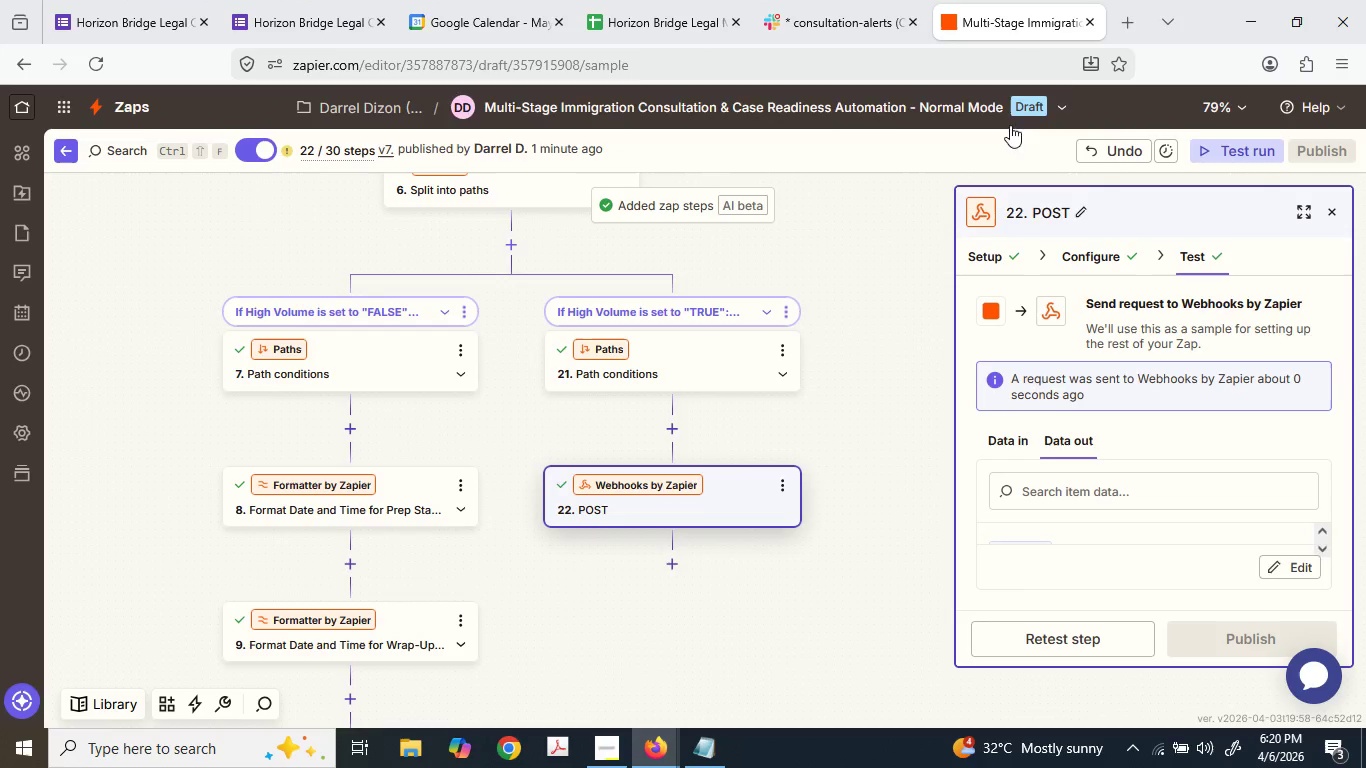 
wait(8.83)
 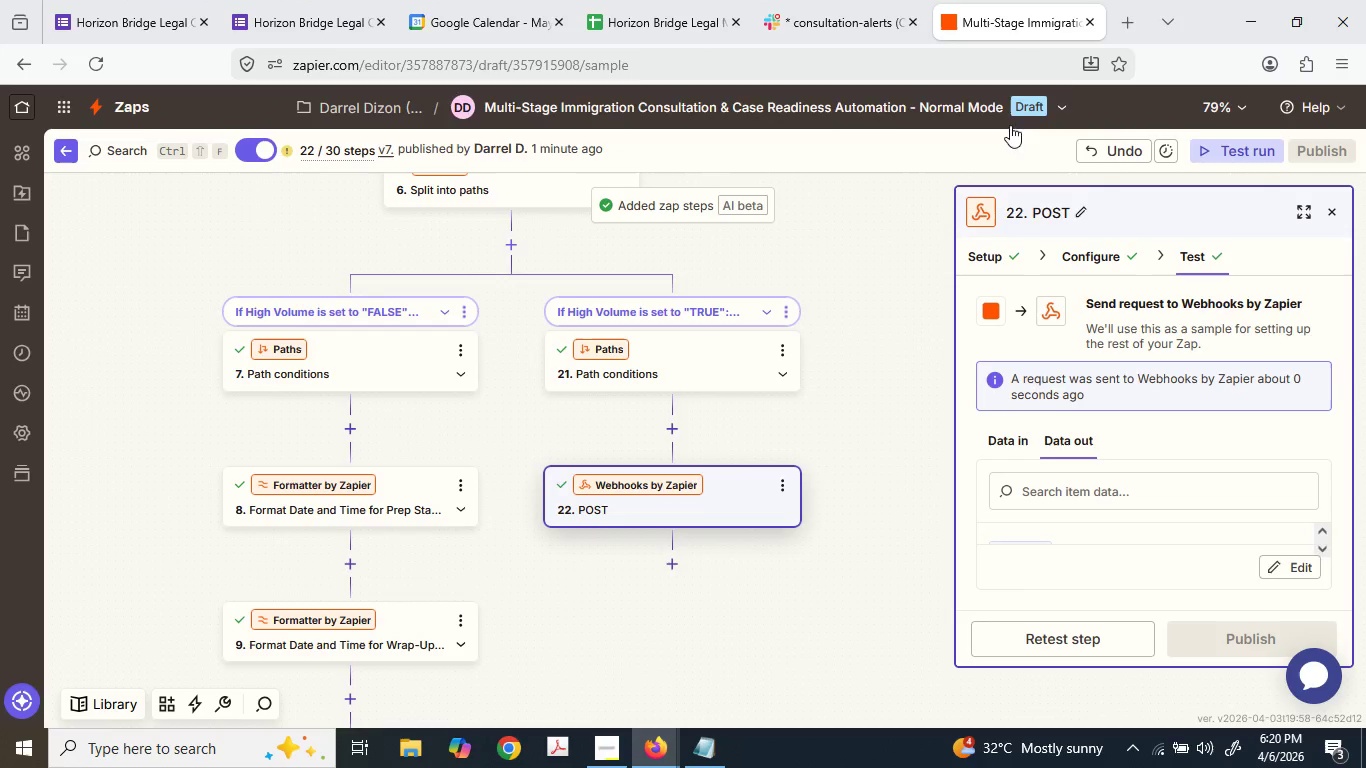 
left_click([122, 95])
 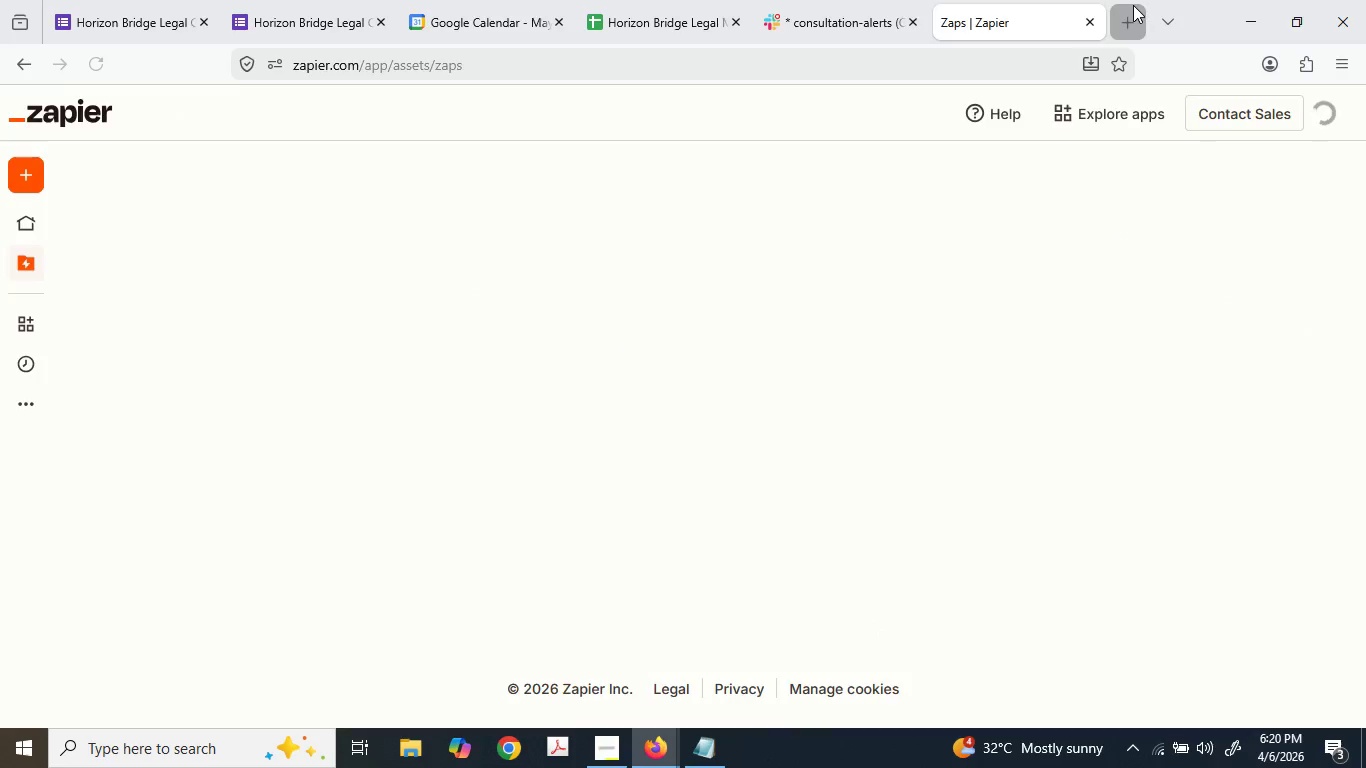 
type(driv)
 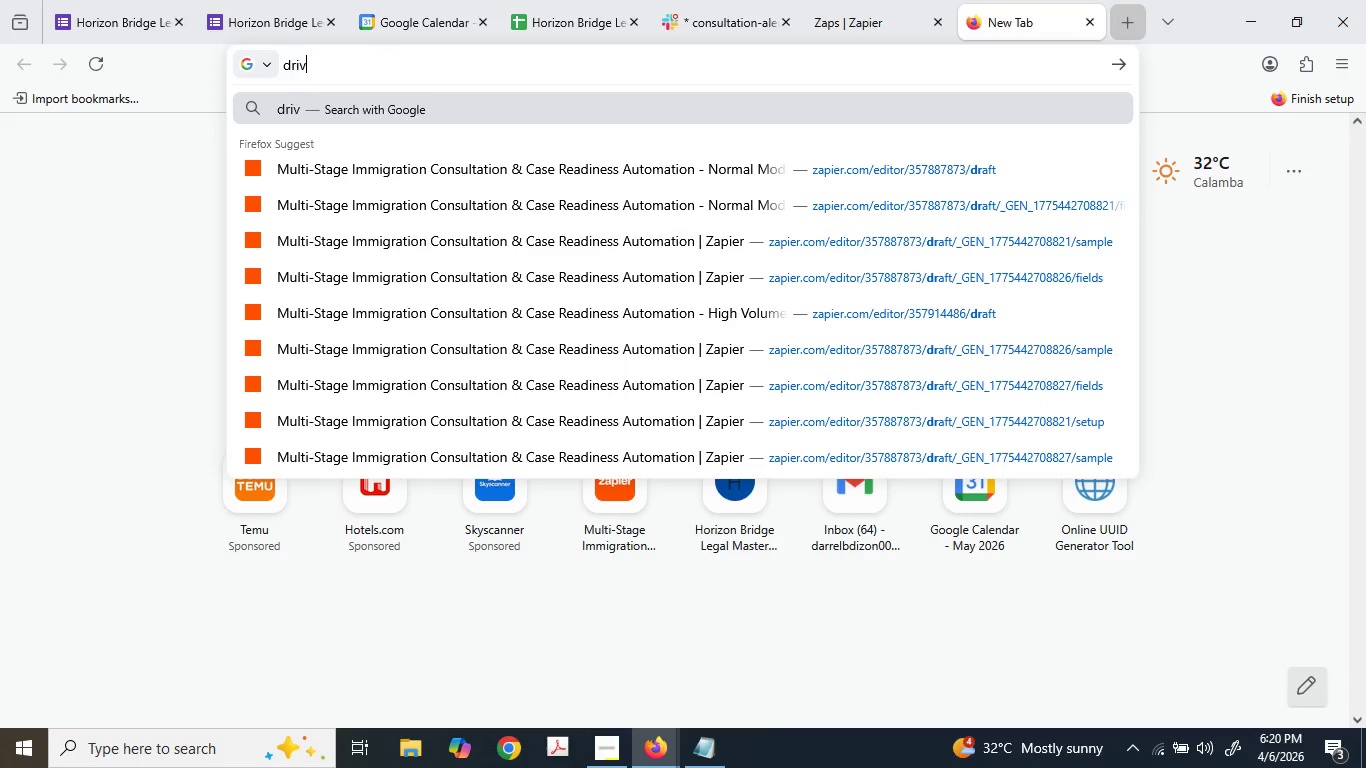 
type(e.google.co)
 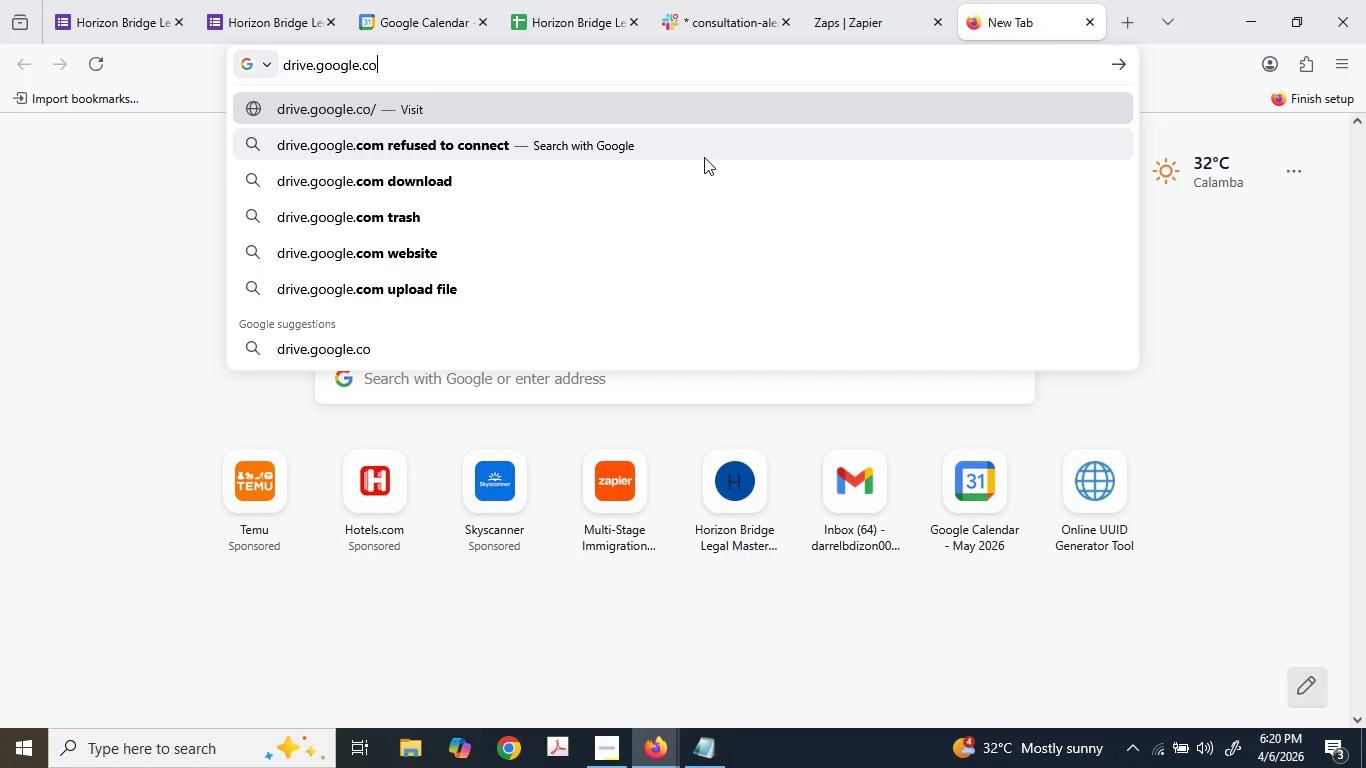 
key(Enter)
 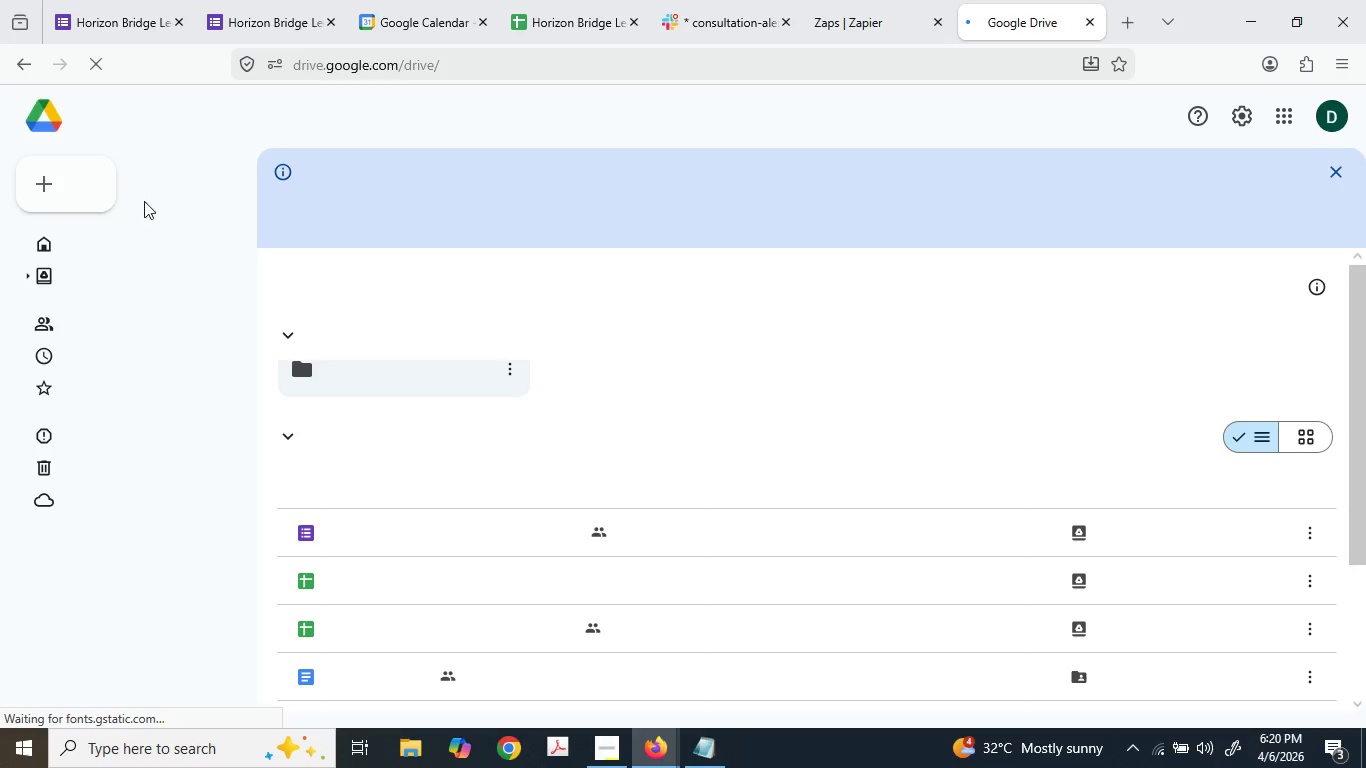 
wait(6.84)
 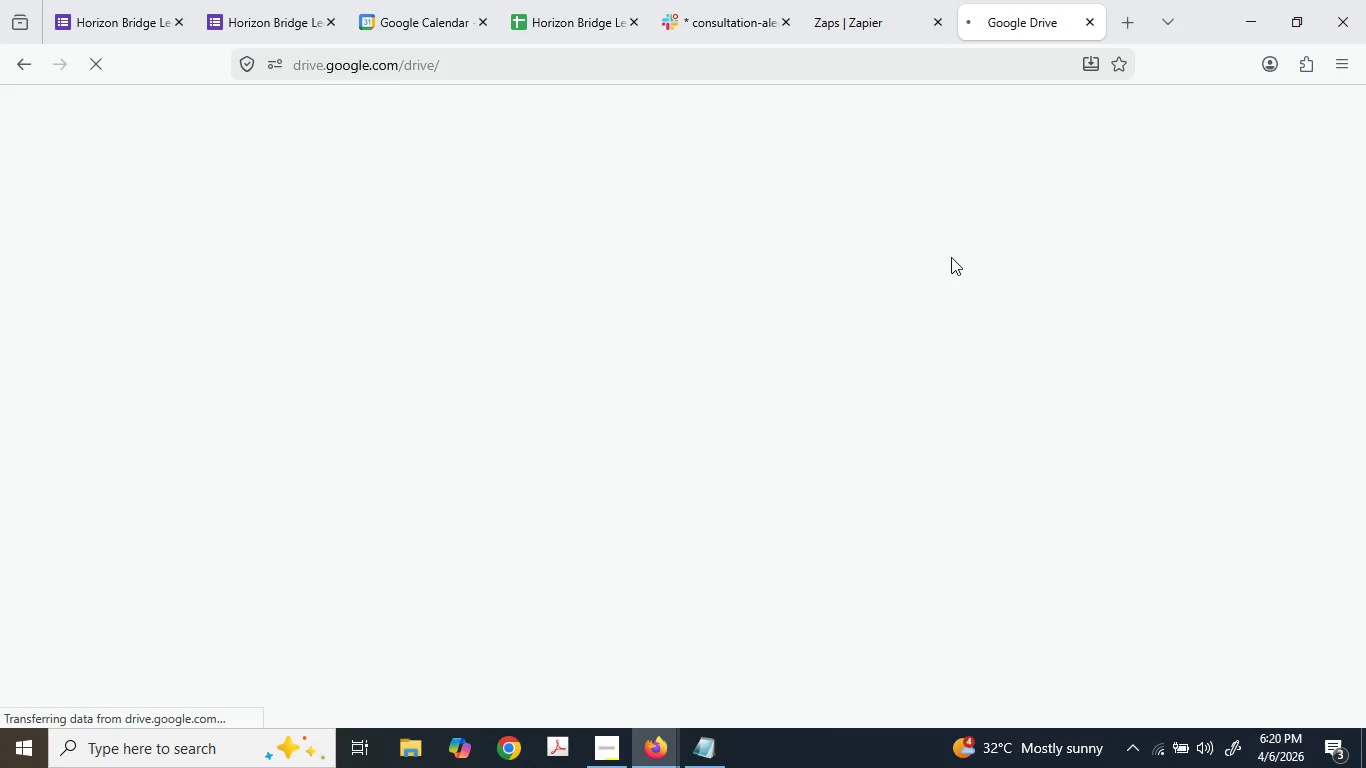 
left_click([91, 185])
 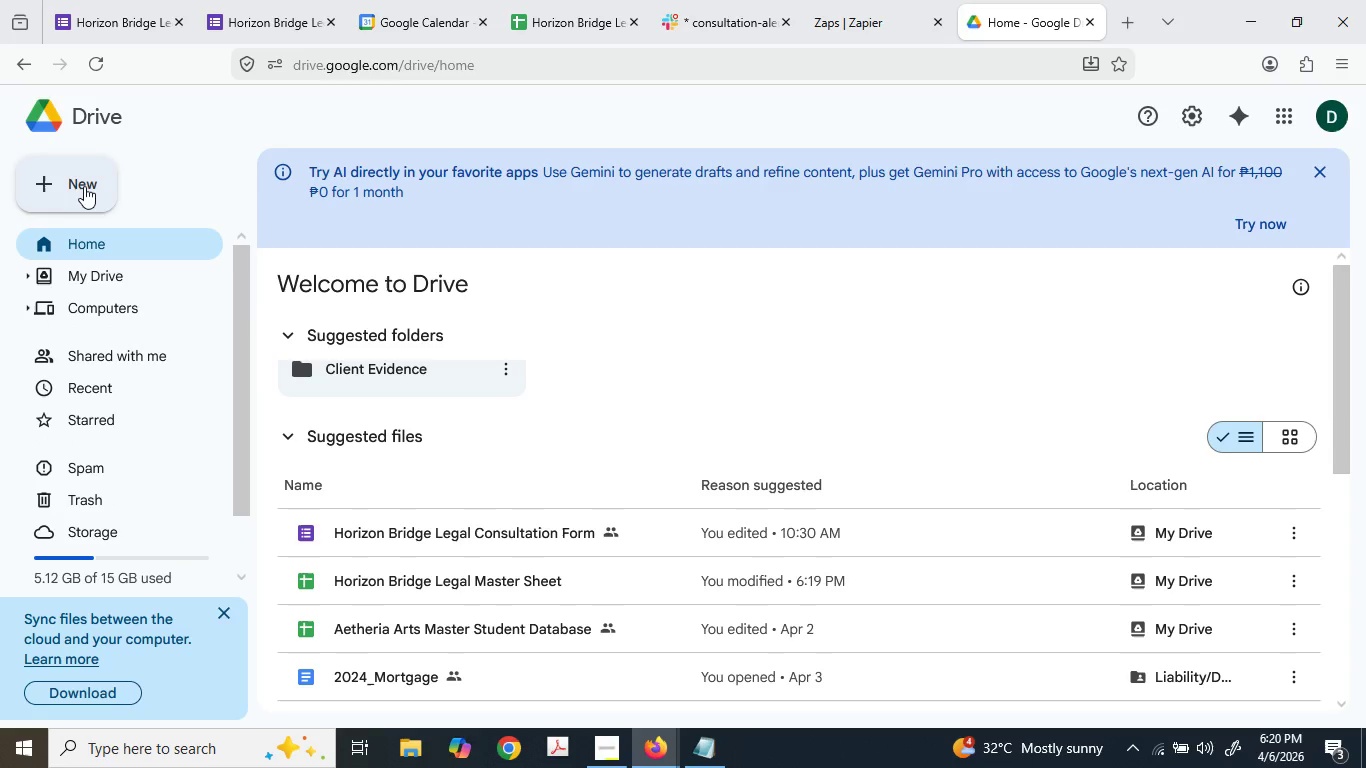 
wait(6.91)
 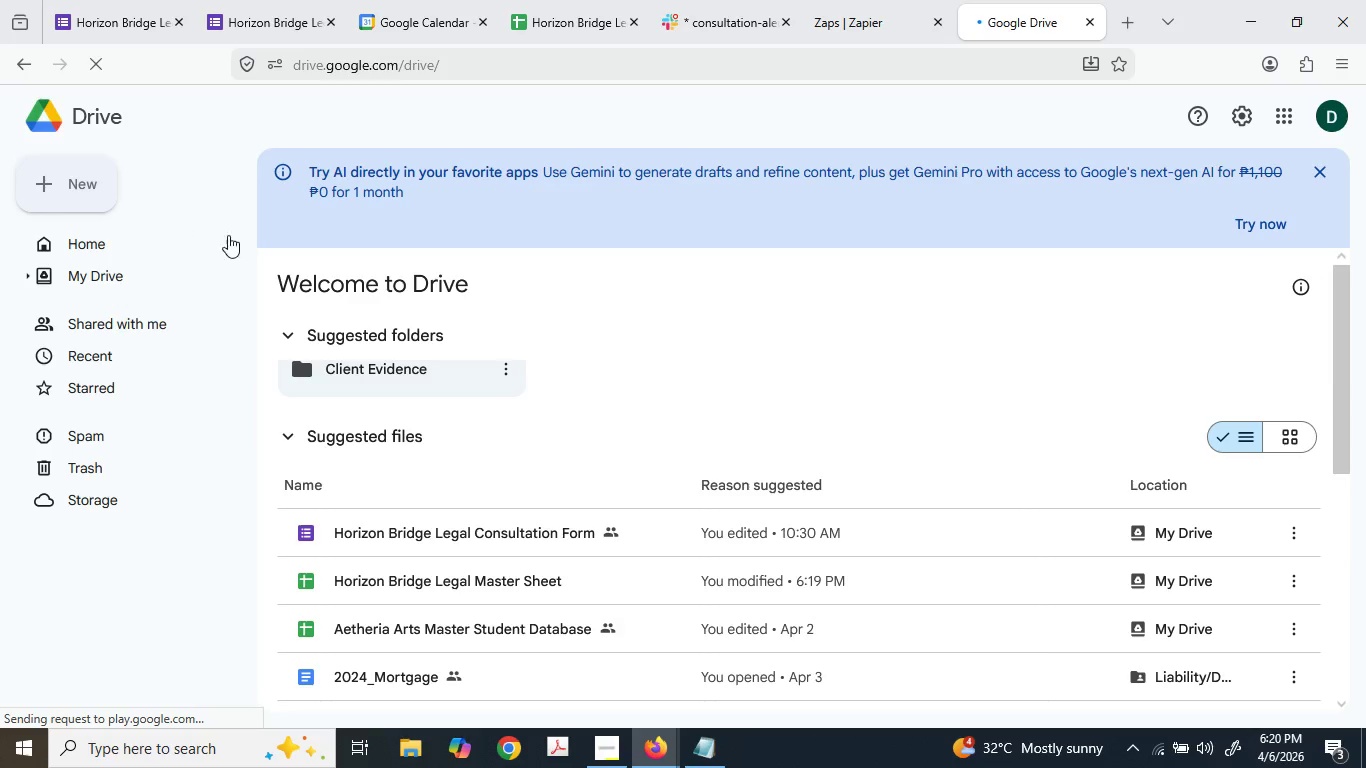 
left_click([102, 226])
 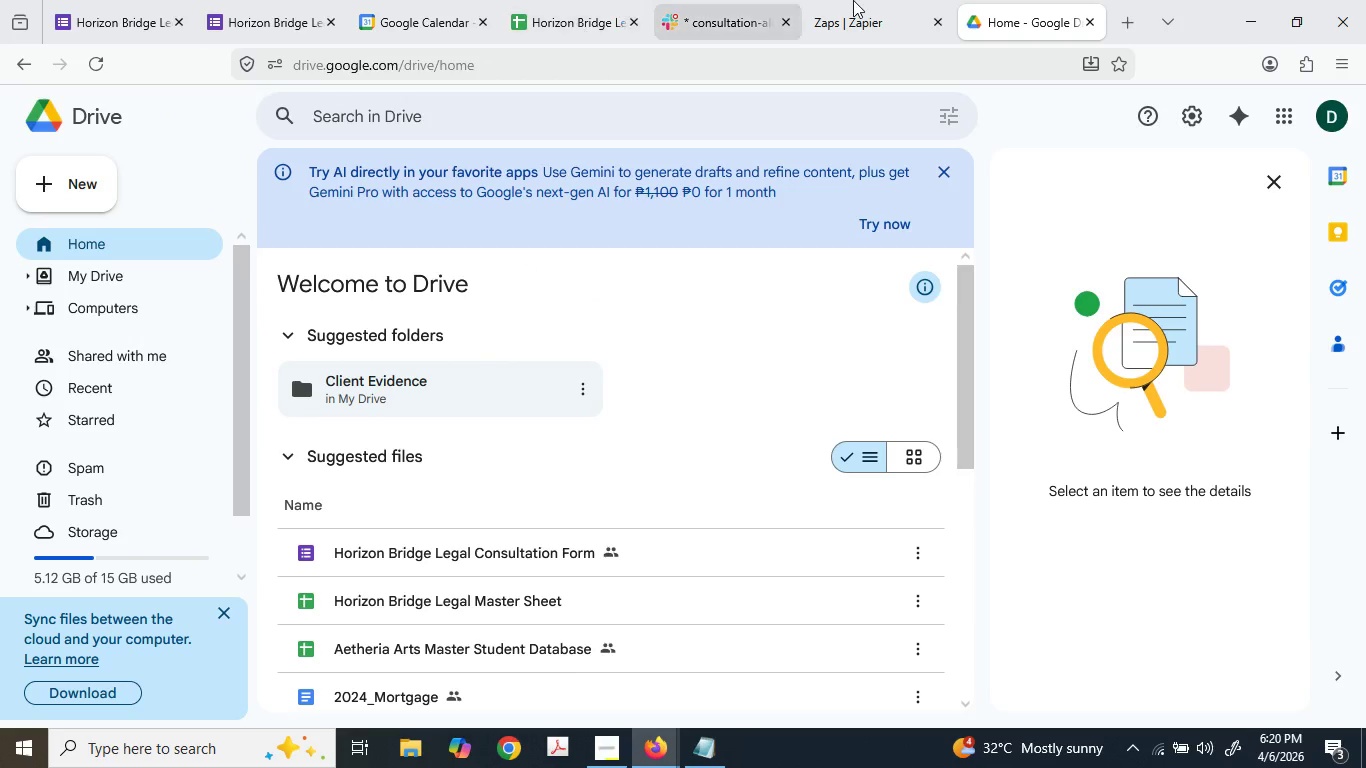 
wait(12.55)
 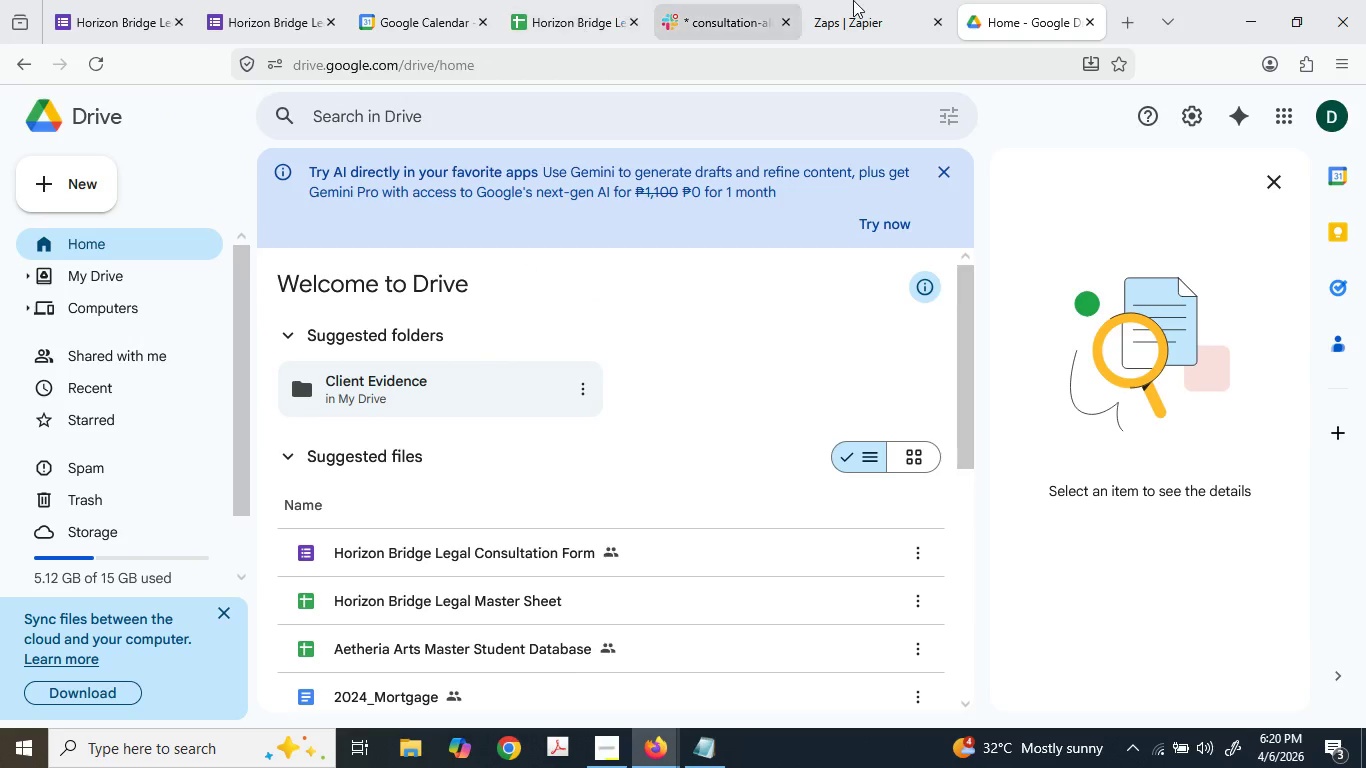 
scroll: coordinate [841, 373], scroll_direction: down, amount: 3.0
 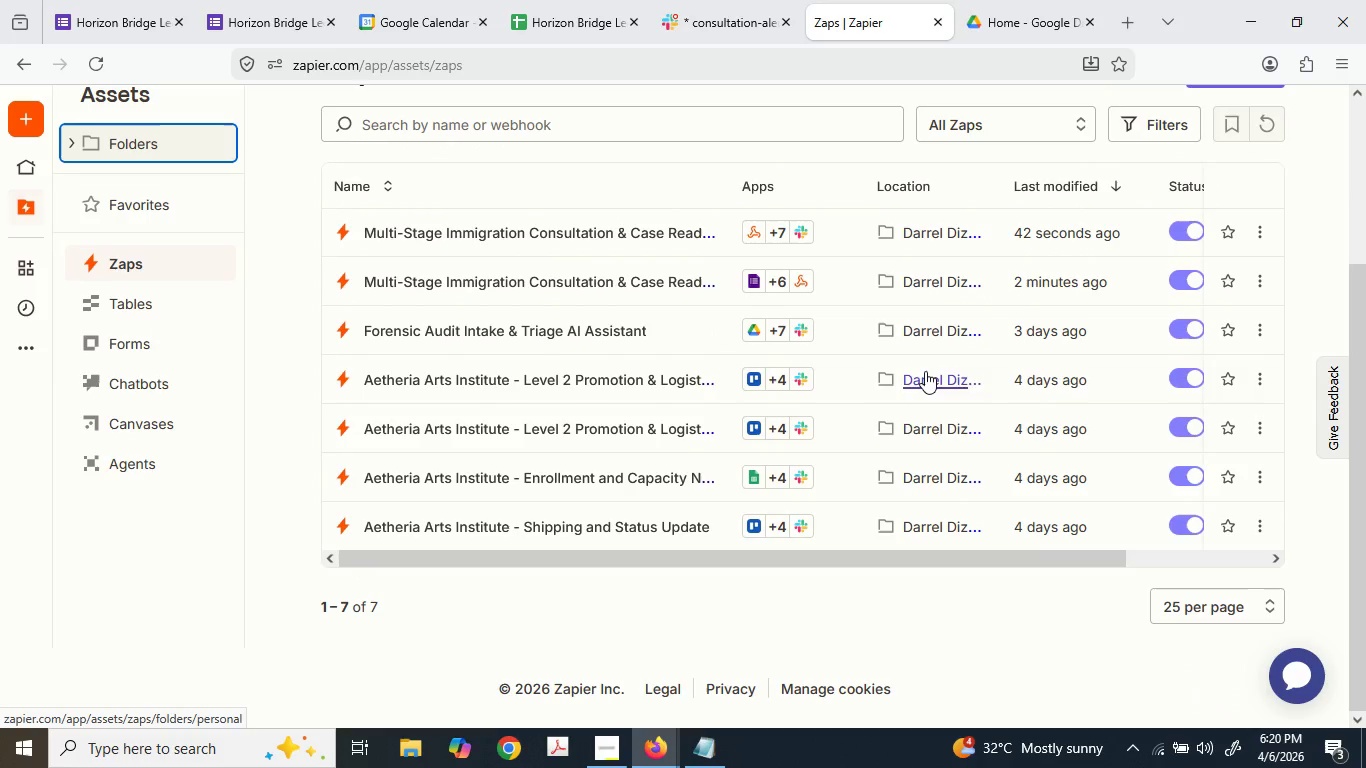 
scroll: coordinate [925, 369], scroll_direction: up, amount: 1.0
 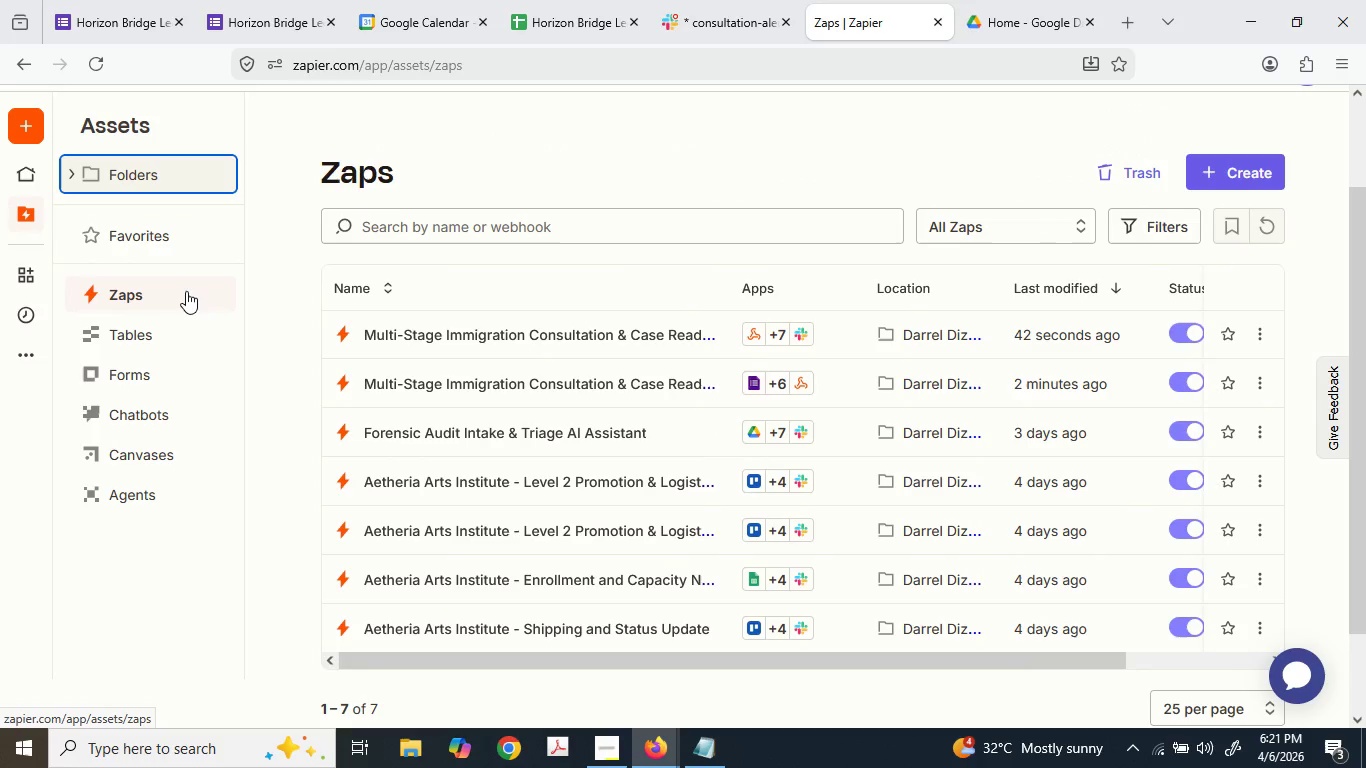 
wait(5.08)
 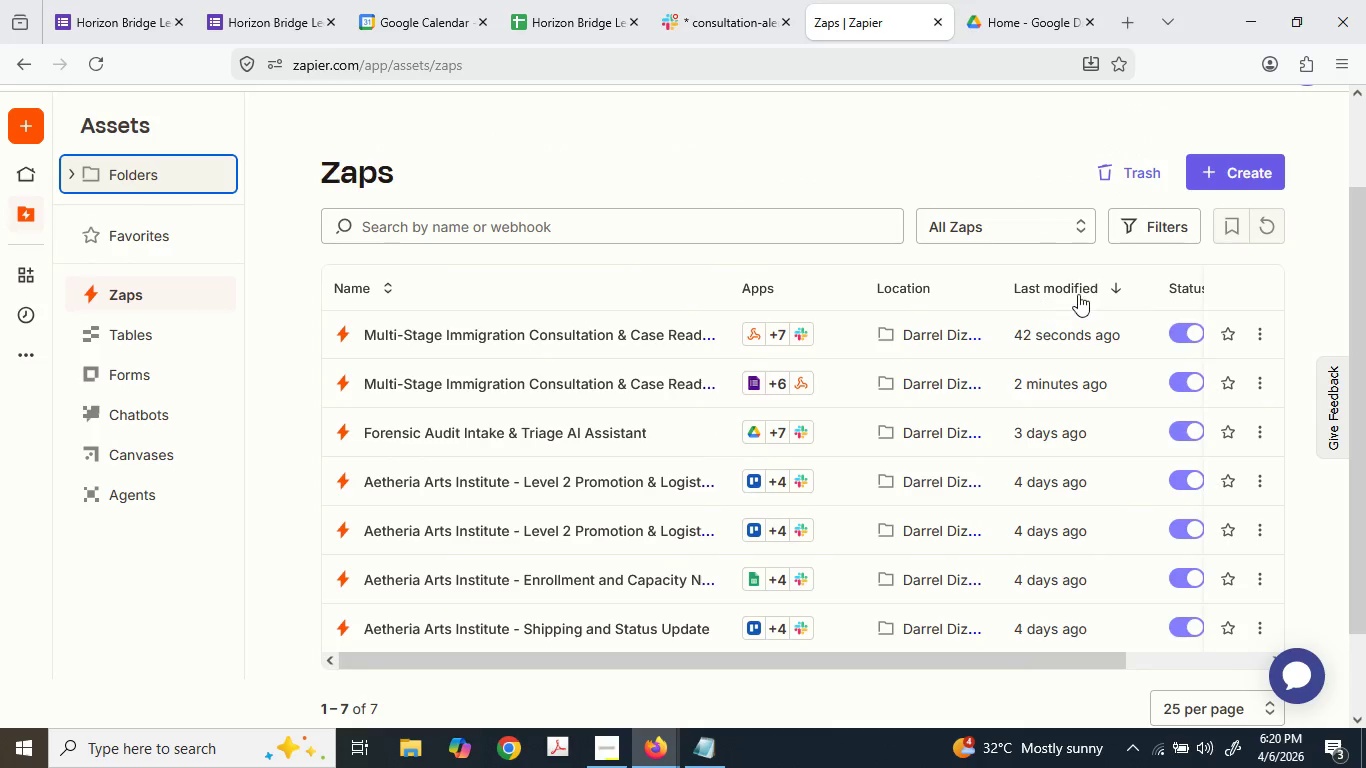 
scroll: coordinate [142, 321], scroll_direction: up, amount: 1.0
 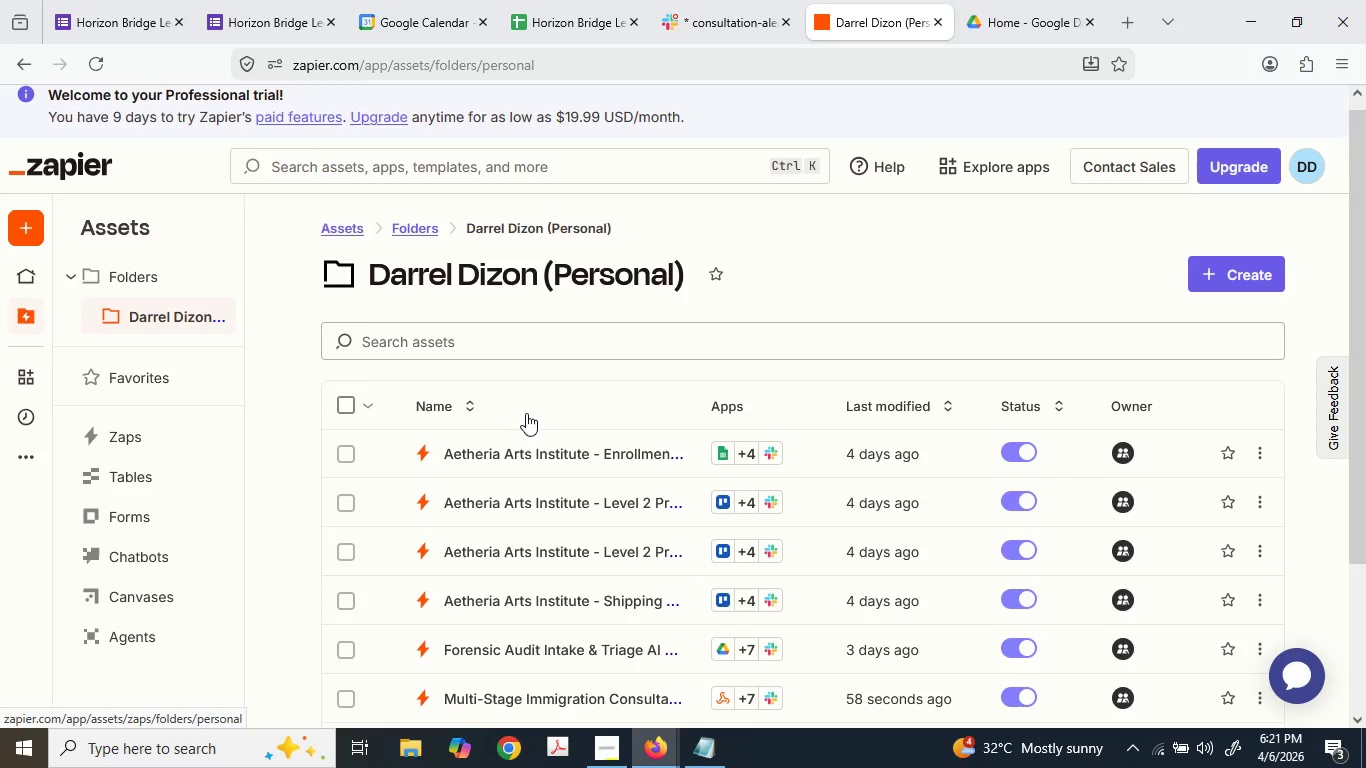 
wait(7.5)
 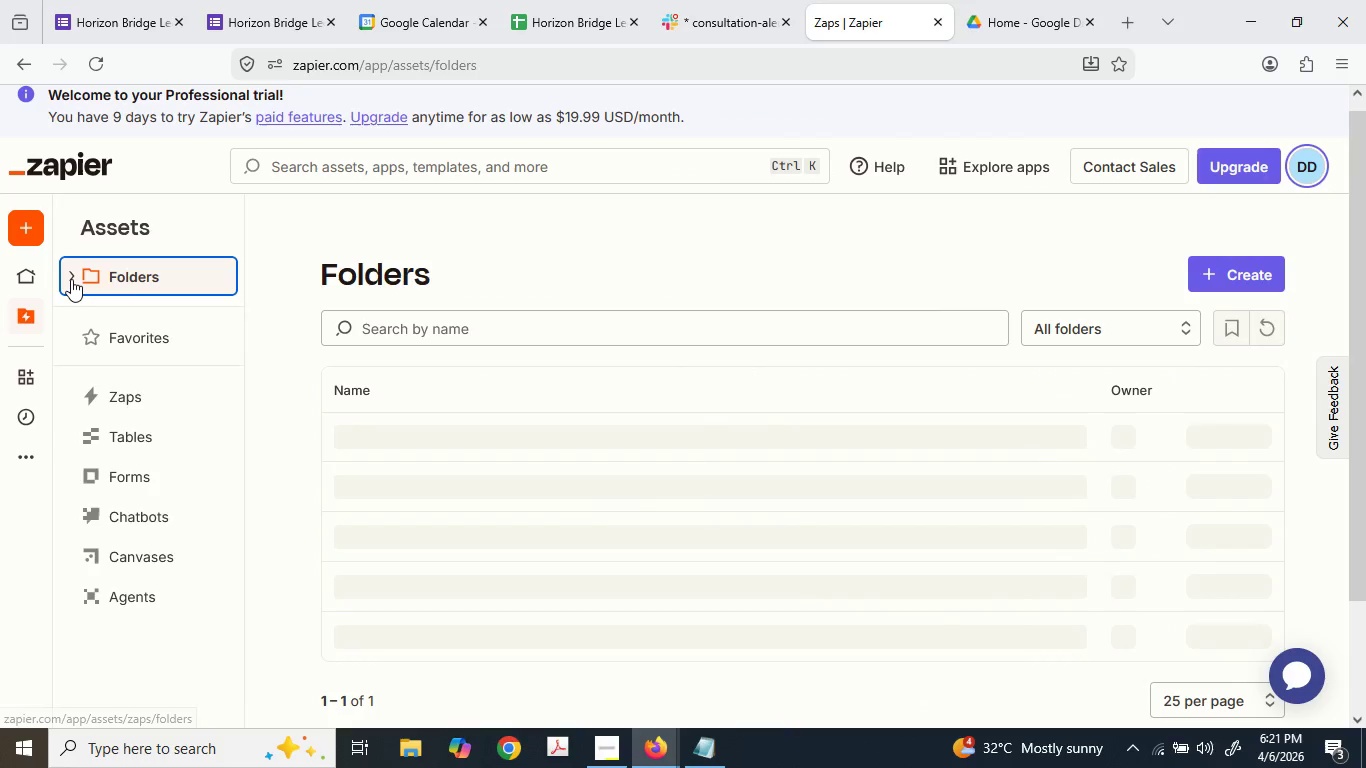 
left_click([344, 454])
 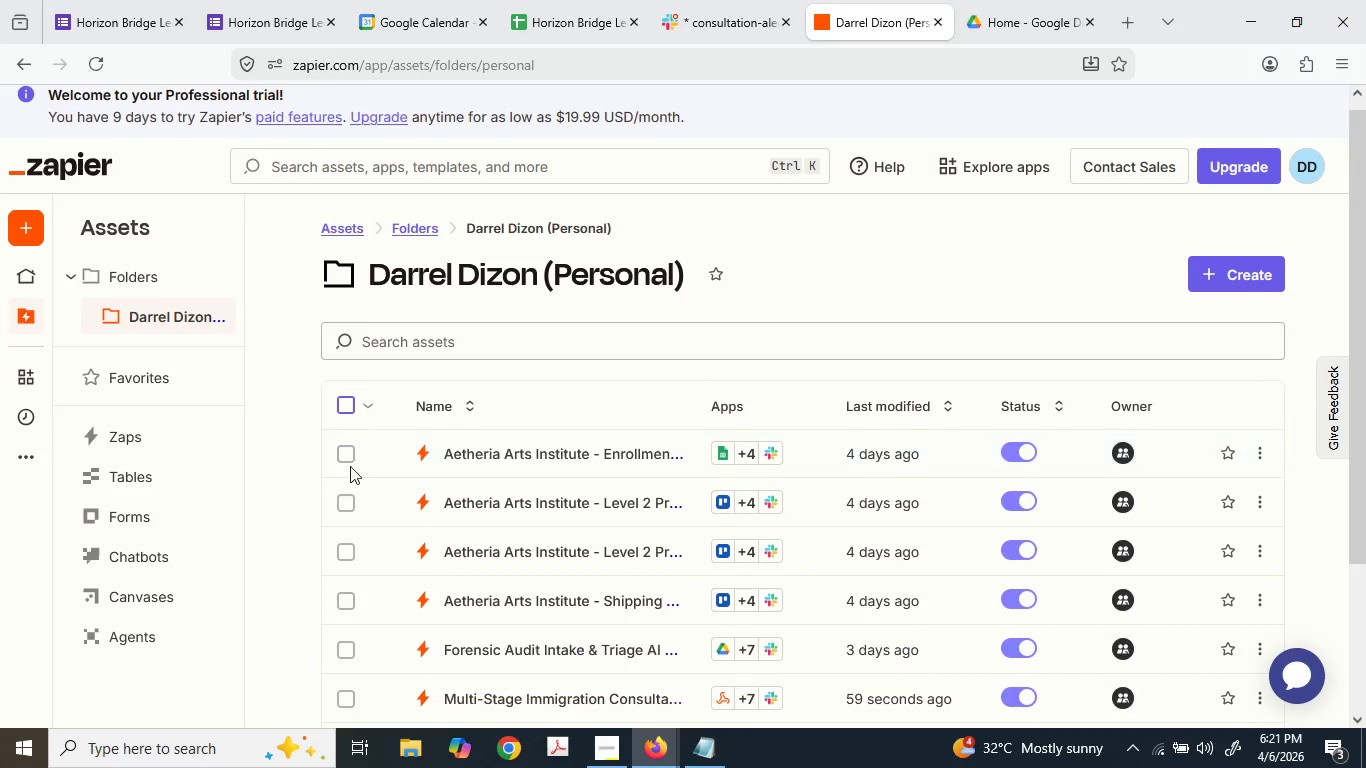 
scroll: coordinate [350, 466], scroll_direction: down, amount: 2.0
 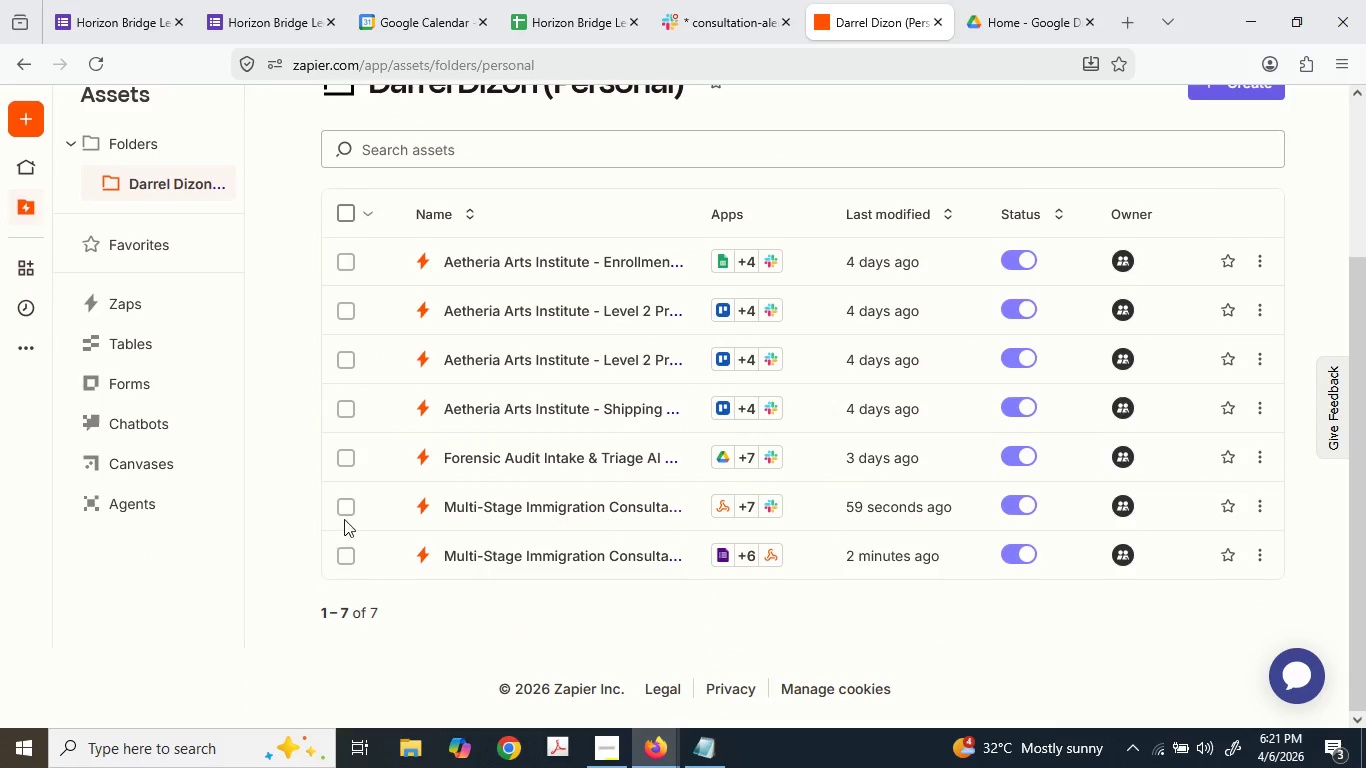 
left_click([345, 512])
 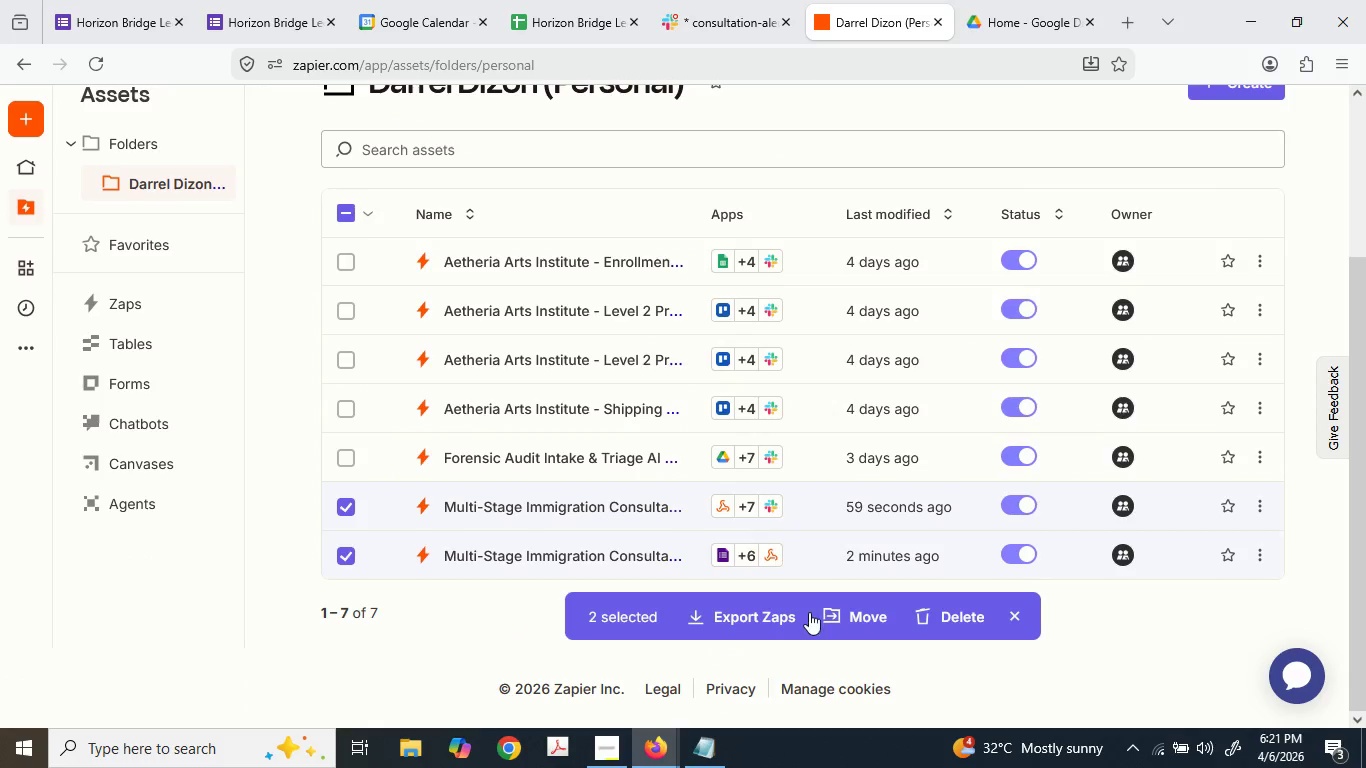 
wait(5.05)
 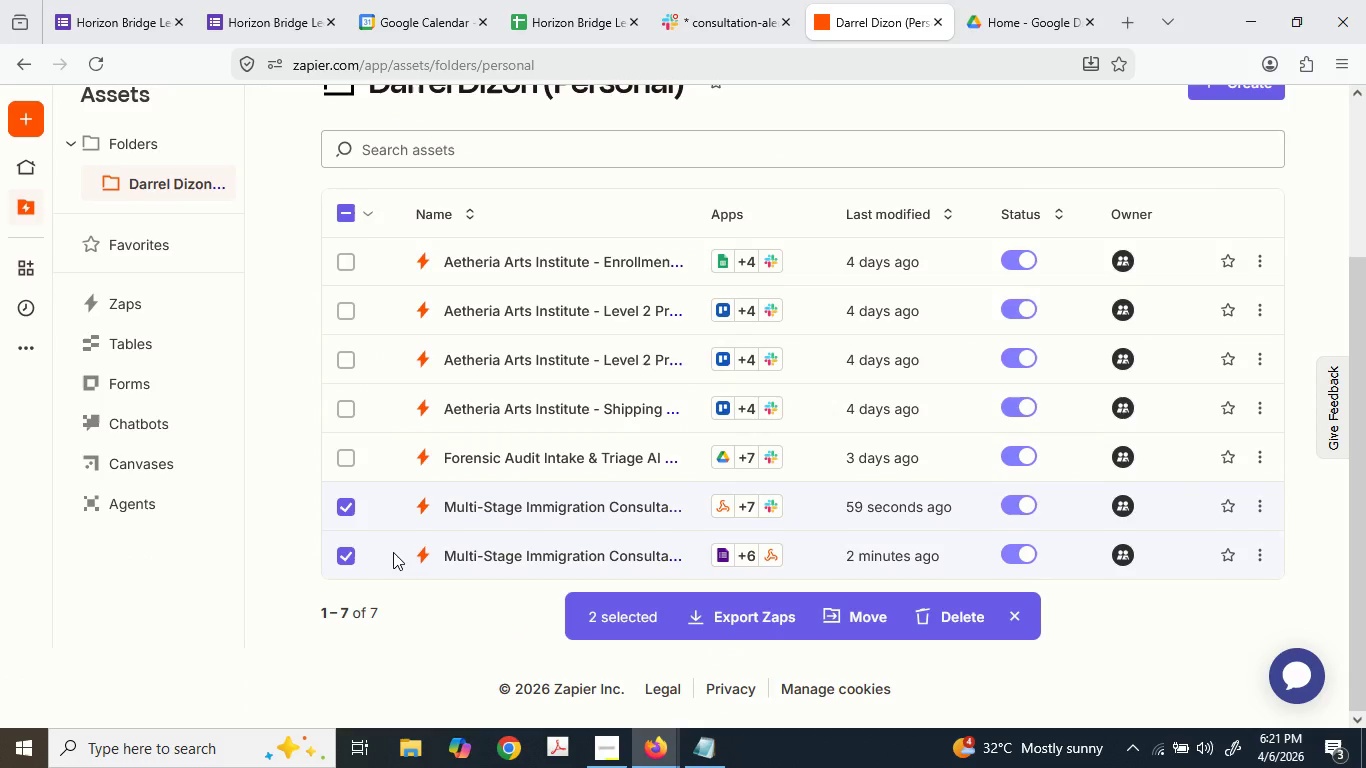 
left_click([761, 625])
 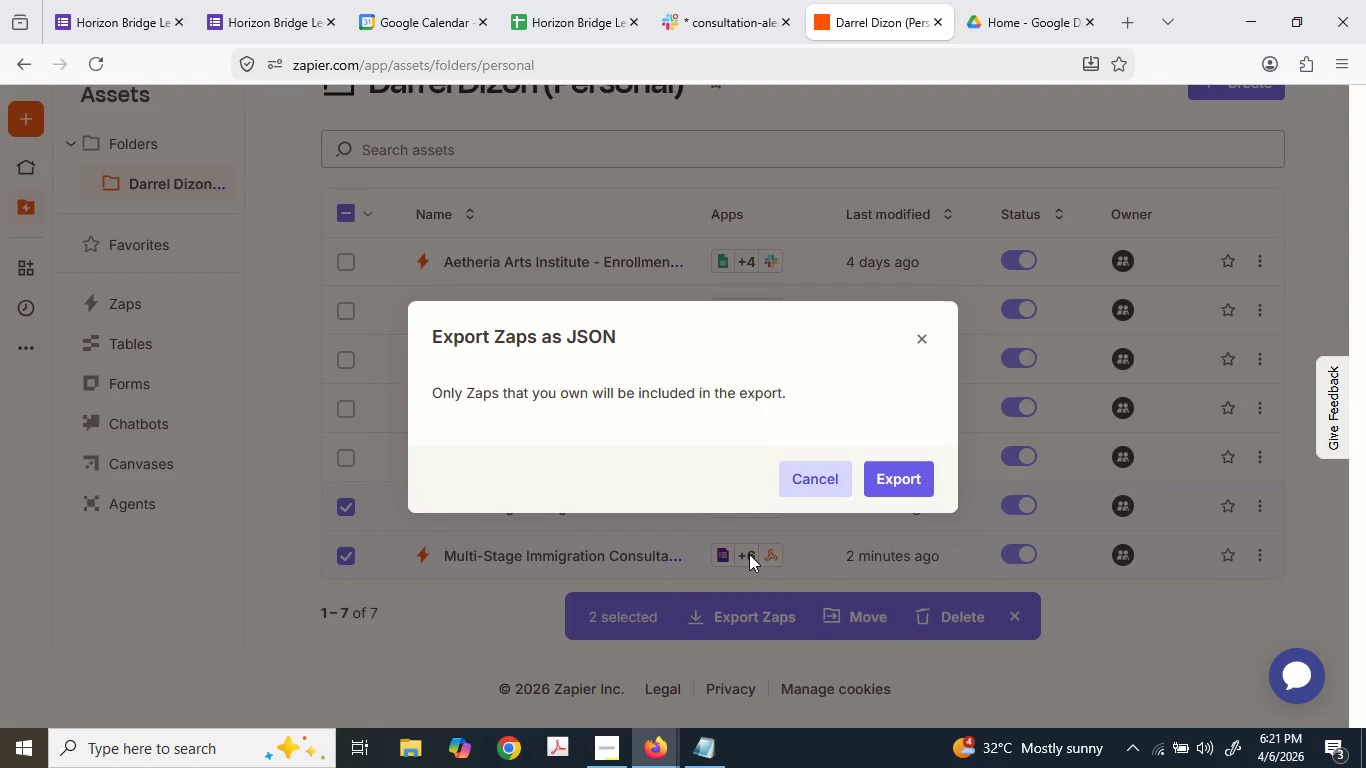 
mouse_move([915, 452])
 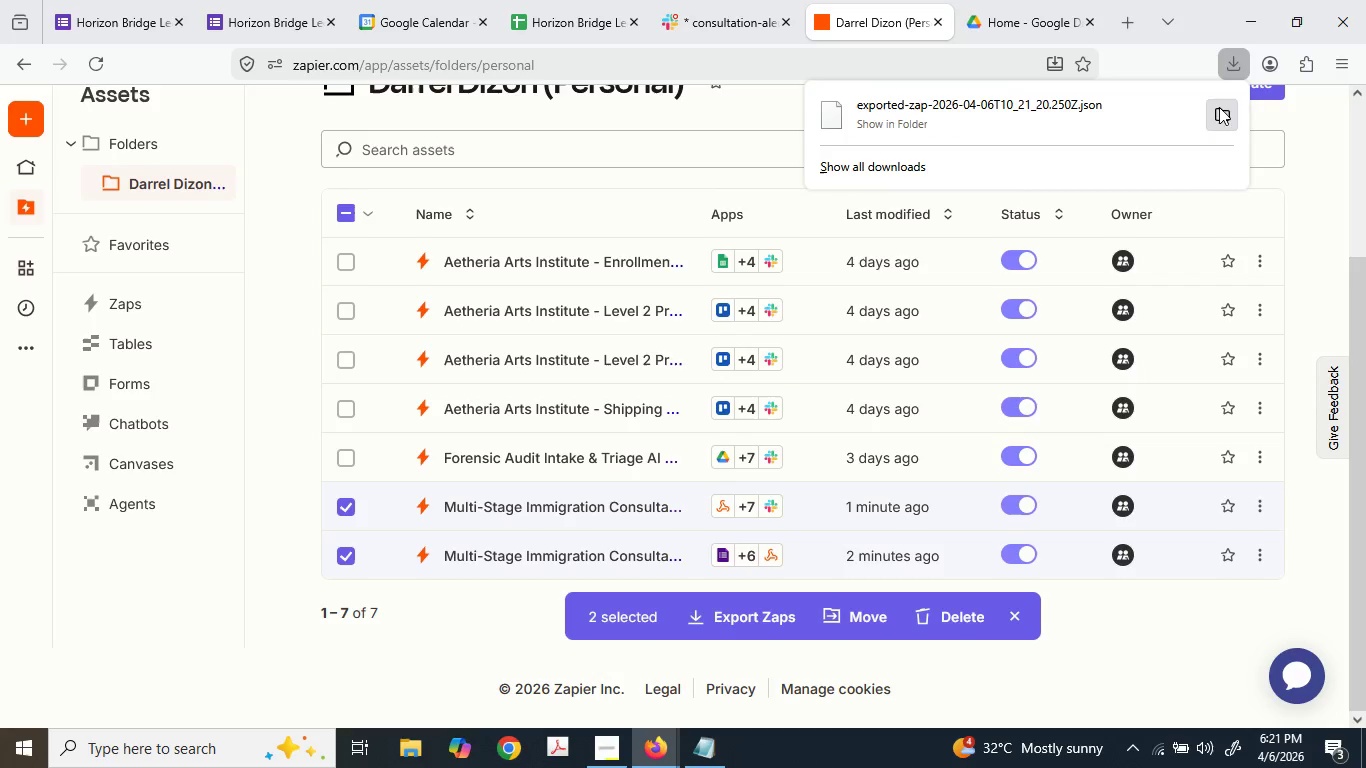 
wait(12.26)
 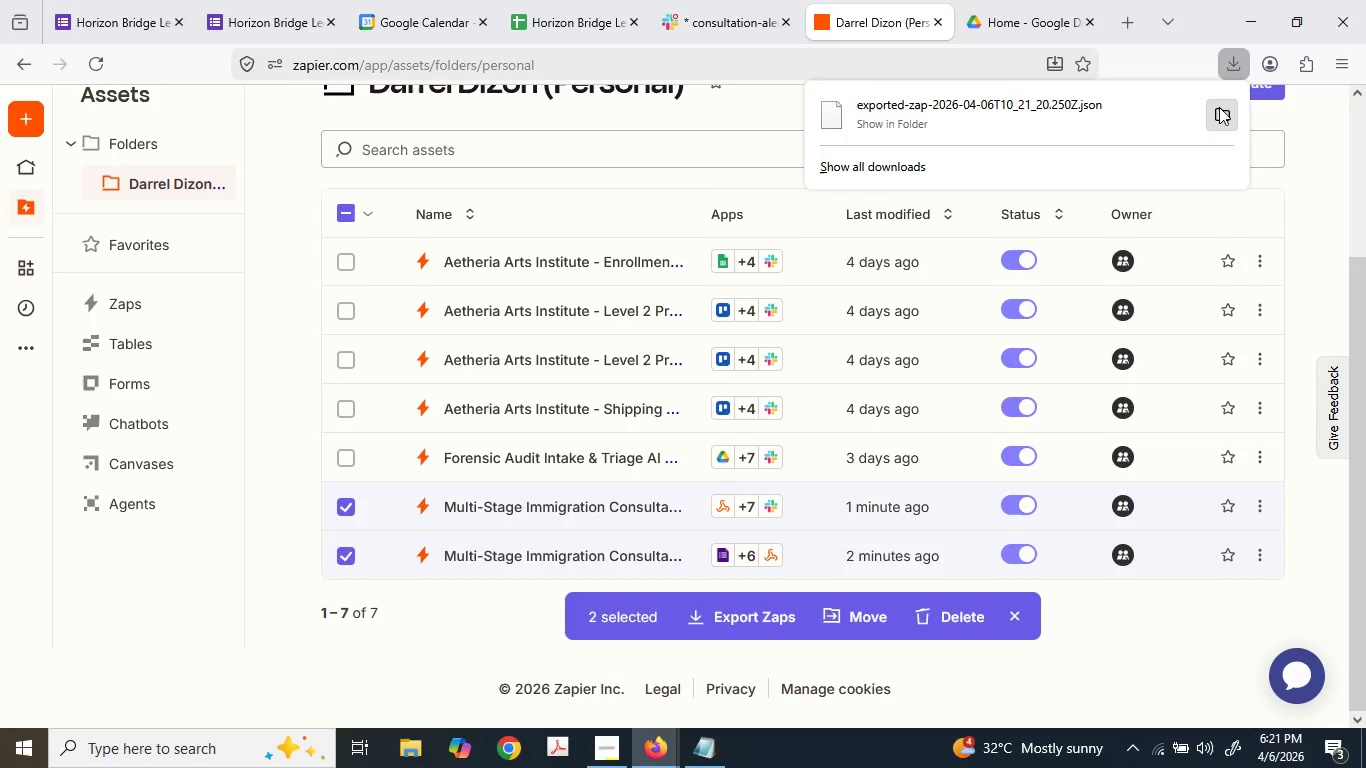 
left_click_drag(start_coordinate=[1243, 5], to_coordinate=[1225, 6])
 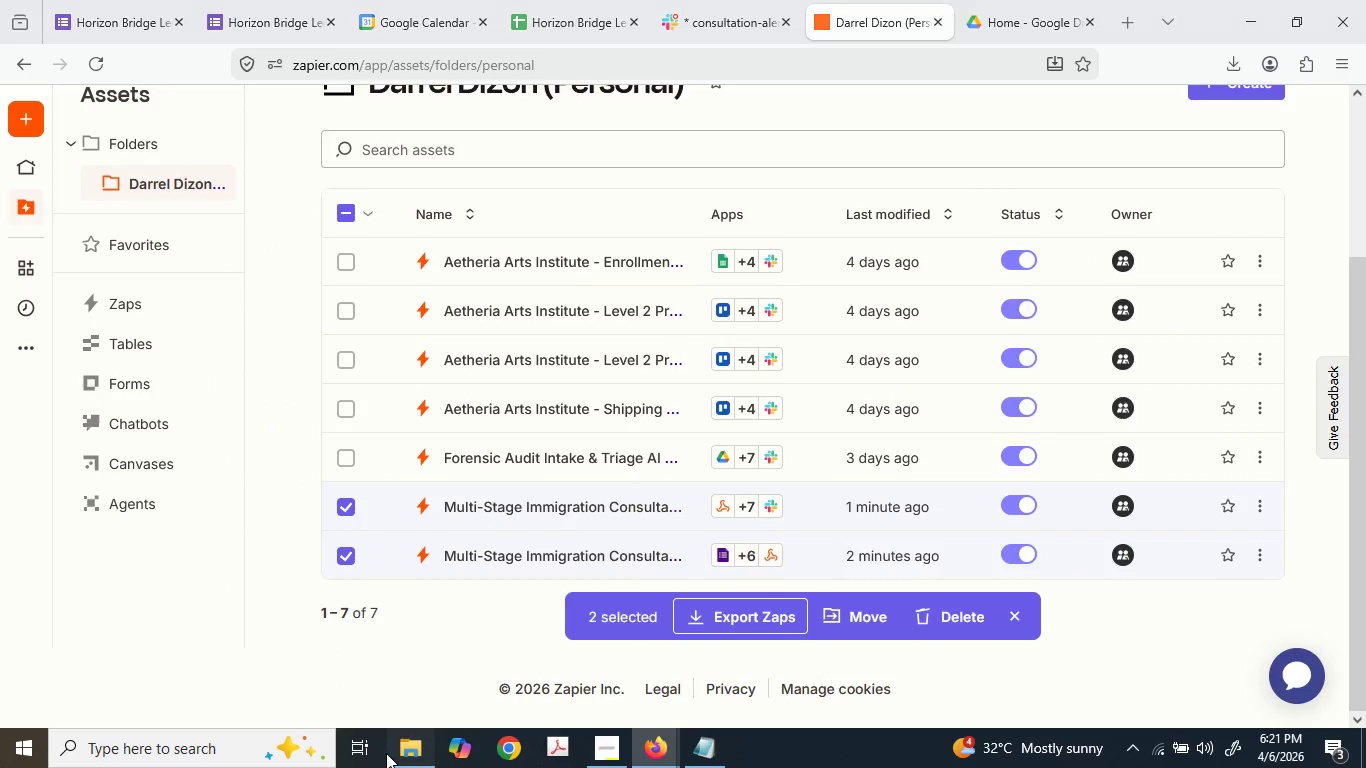 
left_click([400, 752])
 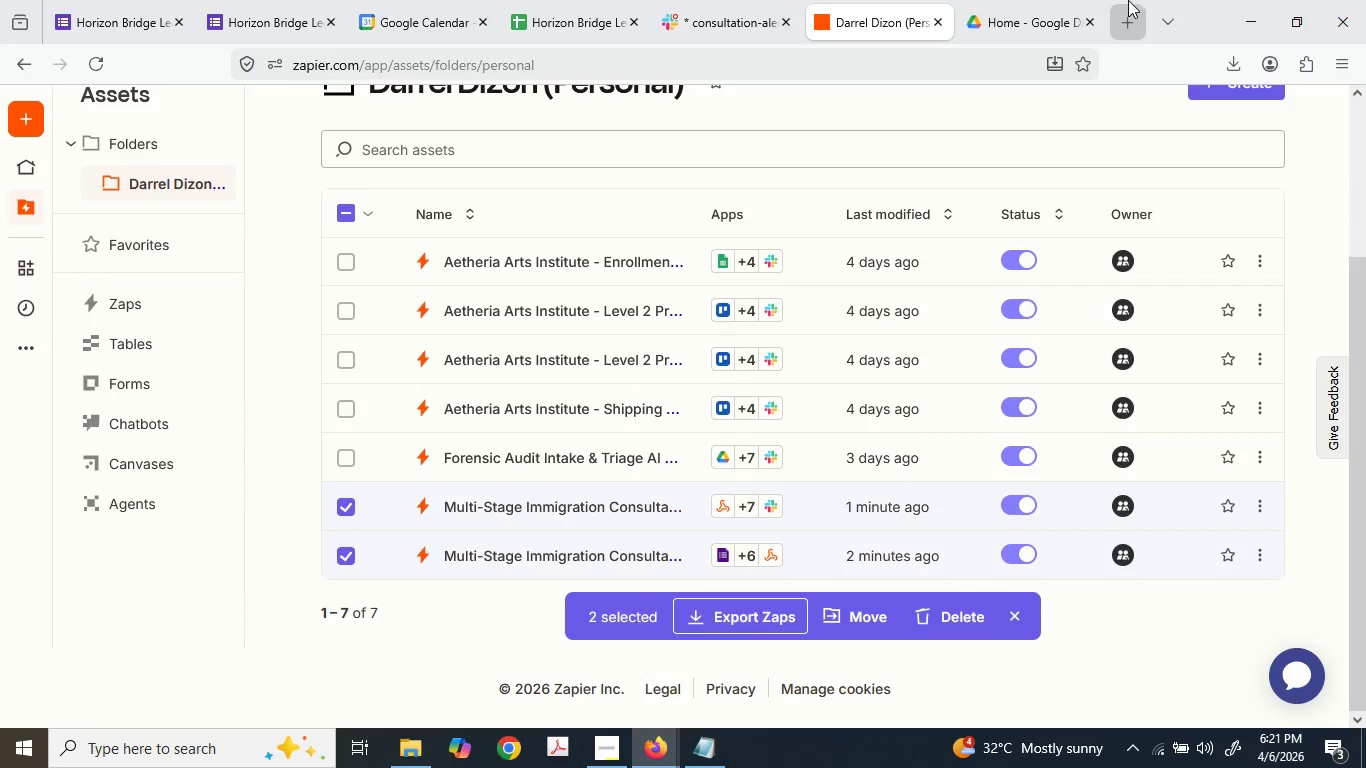 
left_click([1039, 1])
 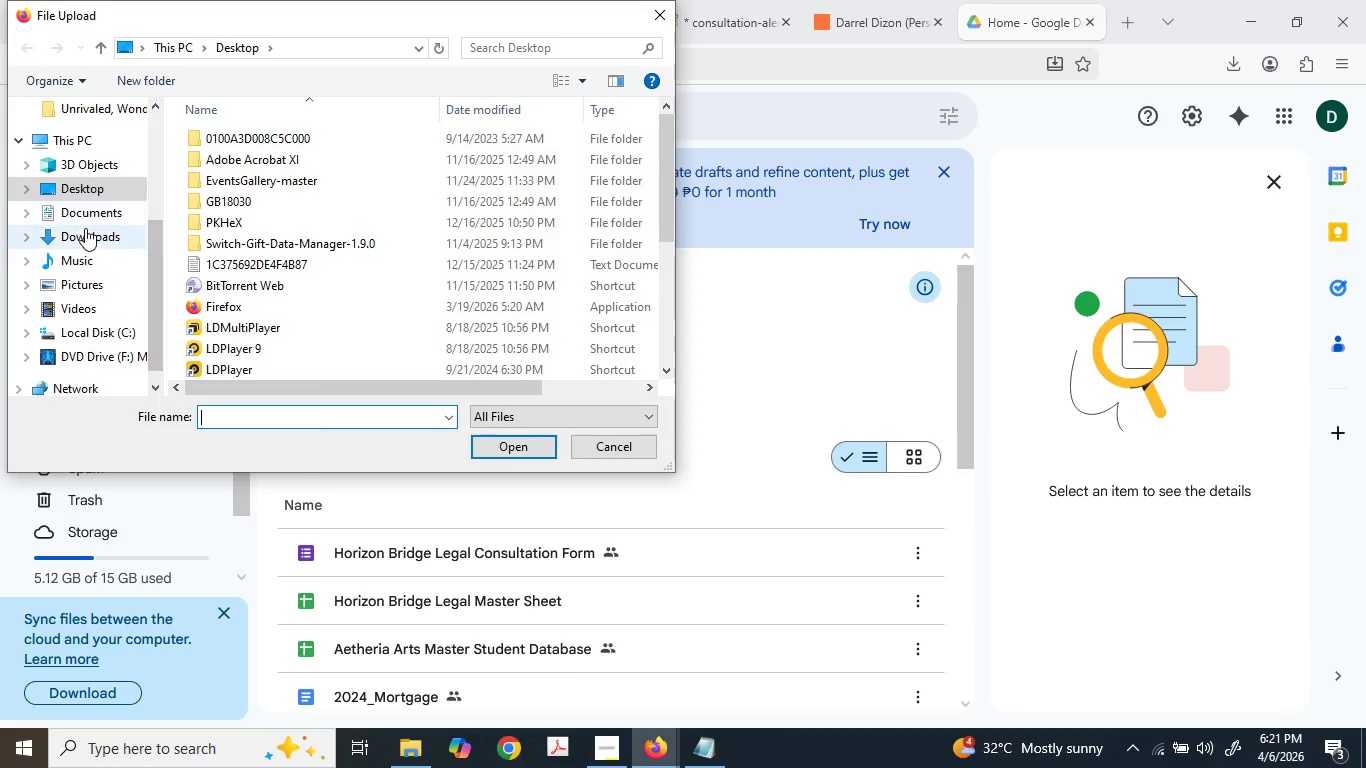 
wait(7.67)
 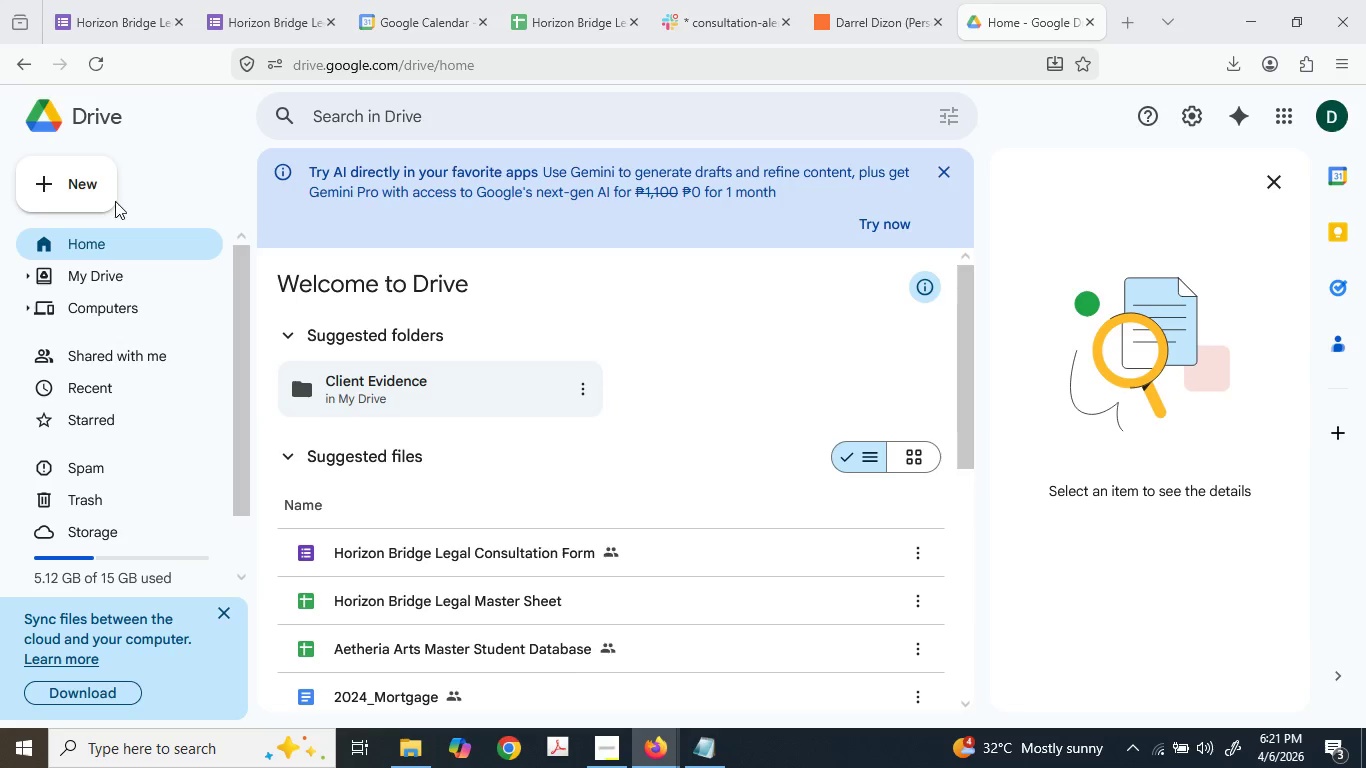 
double_click([373, 168])
 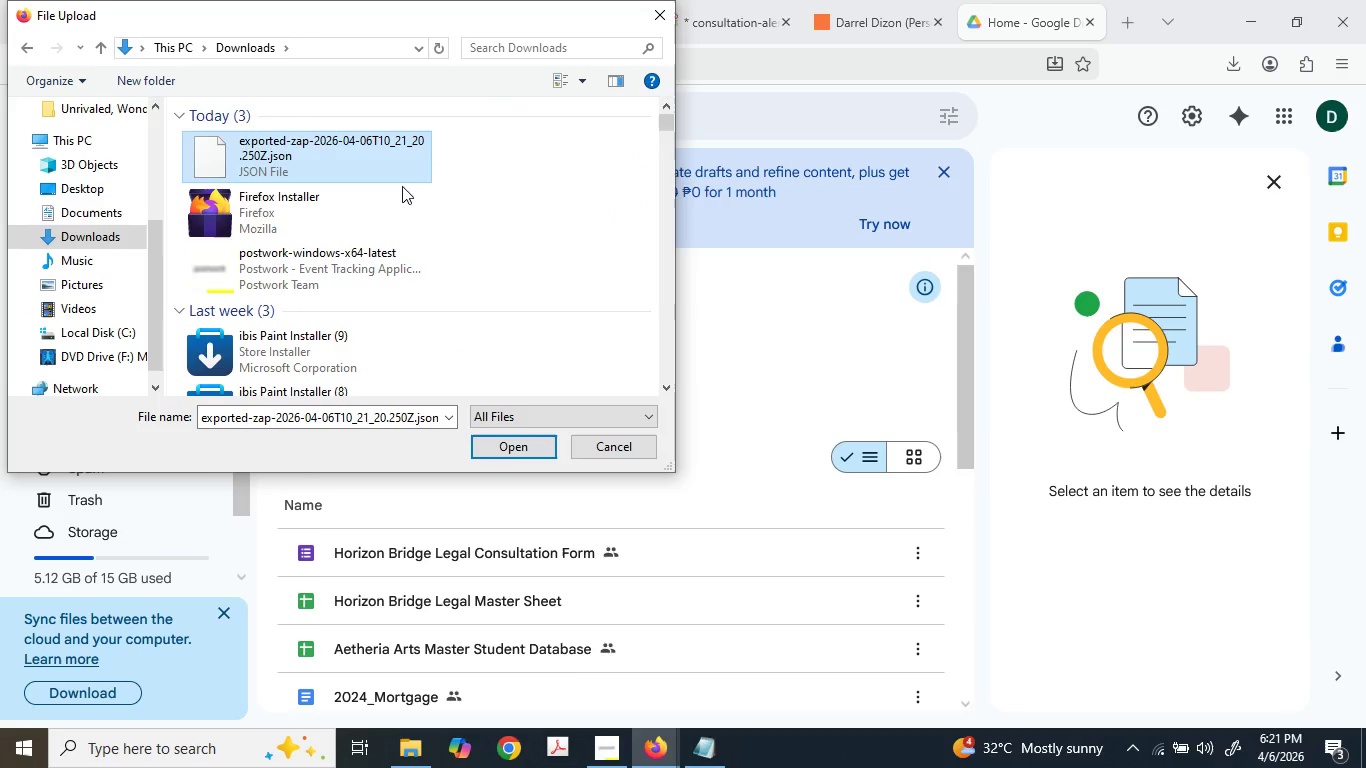 
left_click([493, 444])
 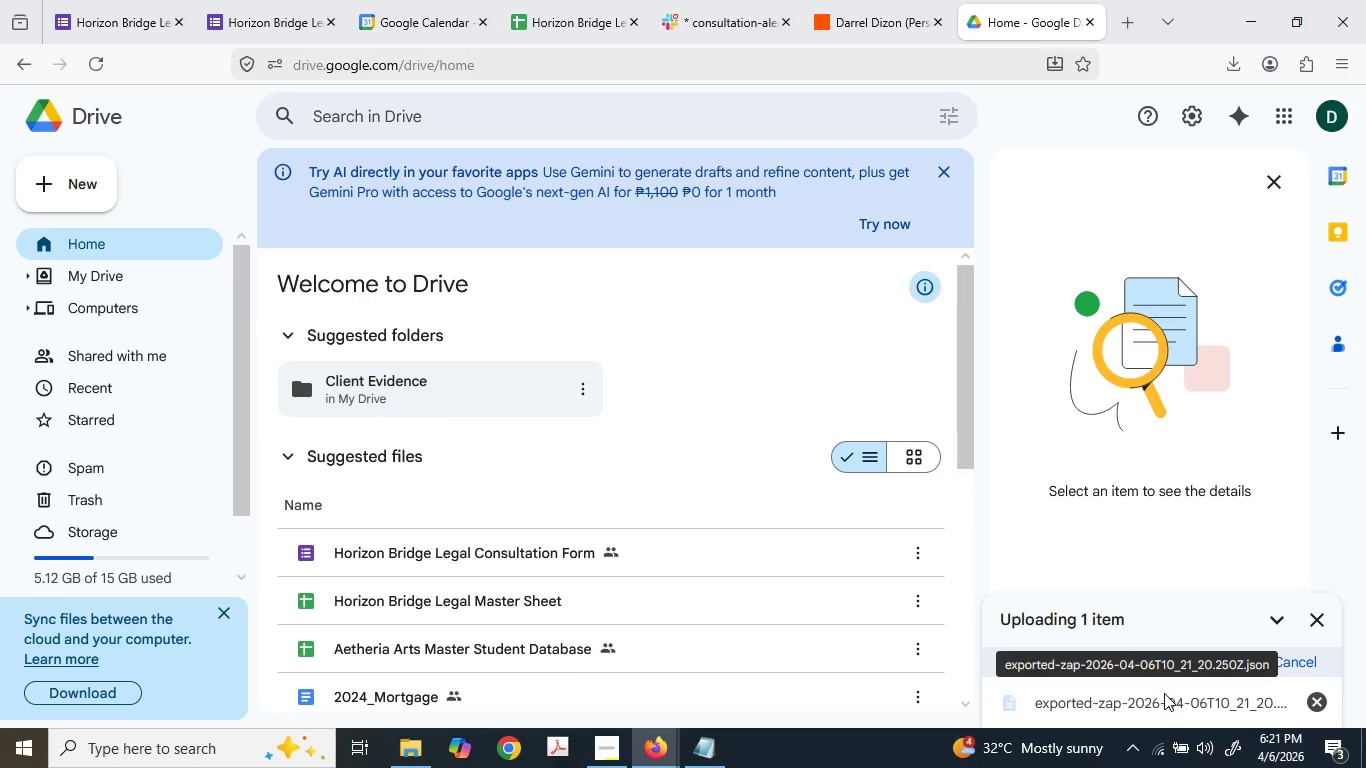 
mouse_move([1134, 701])
 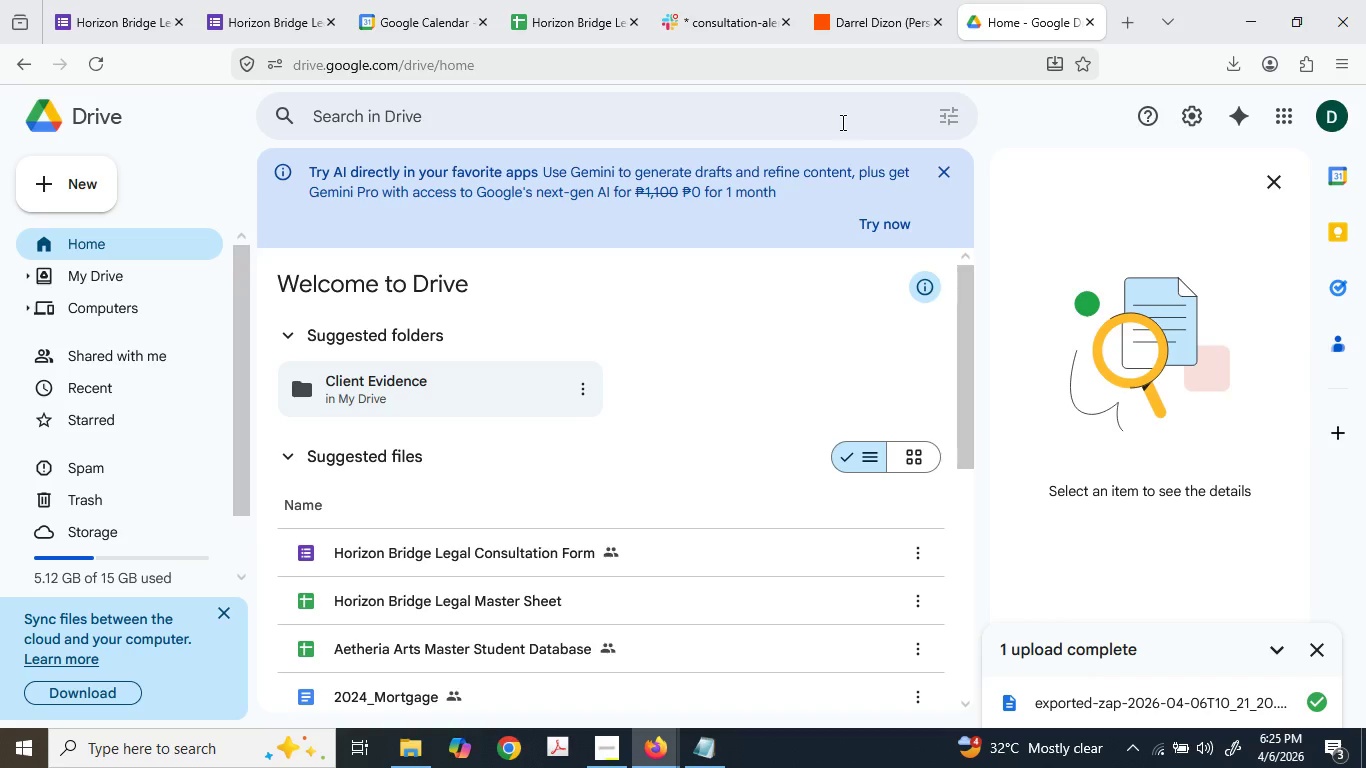 
wait(238.57)
 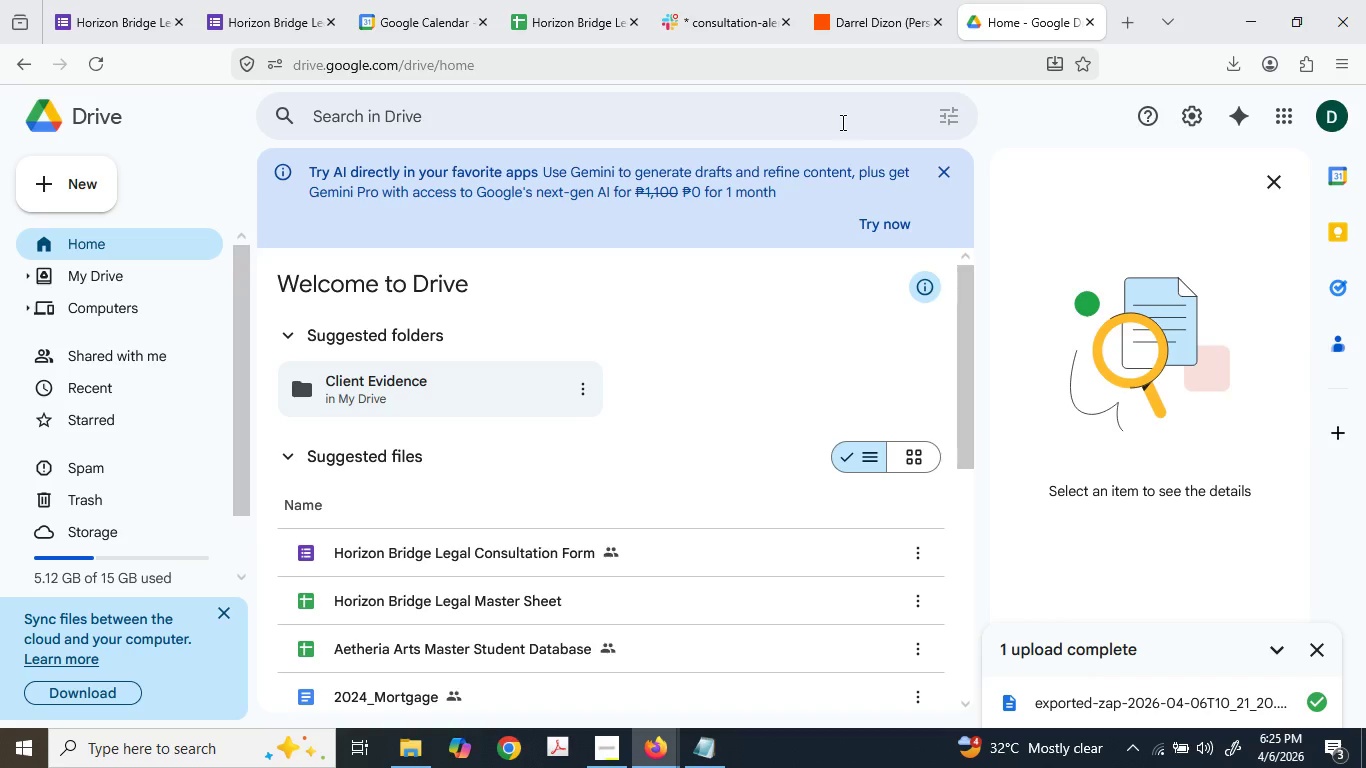 
left_click([875, 0])
 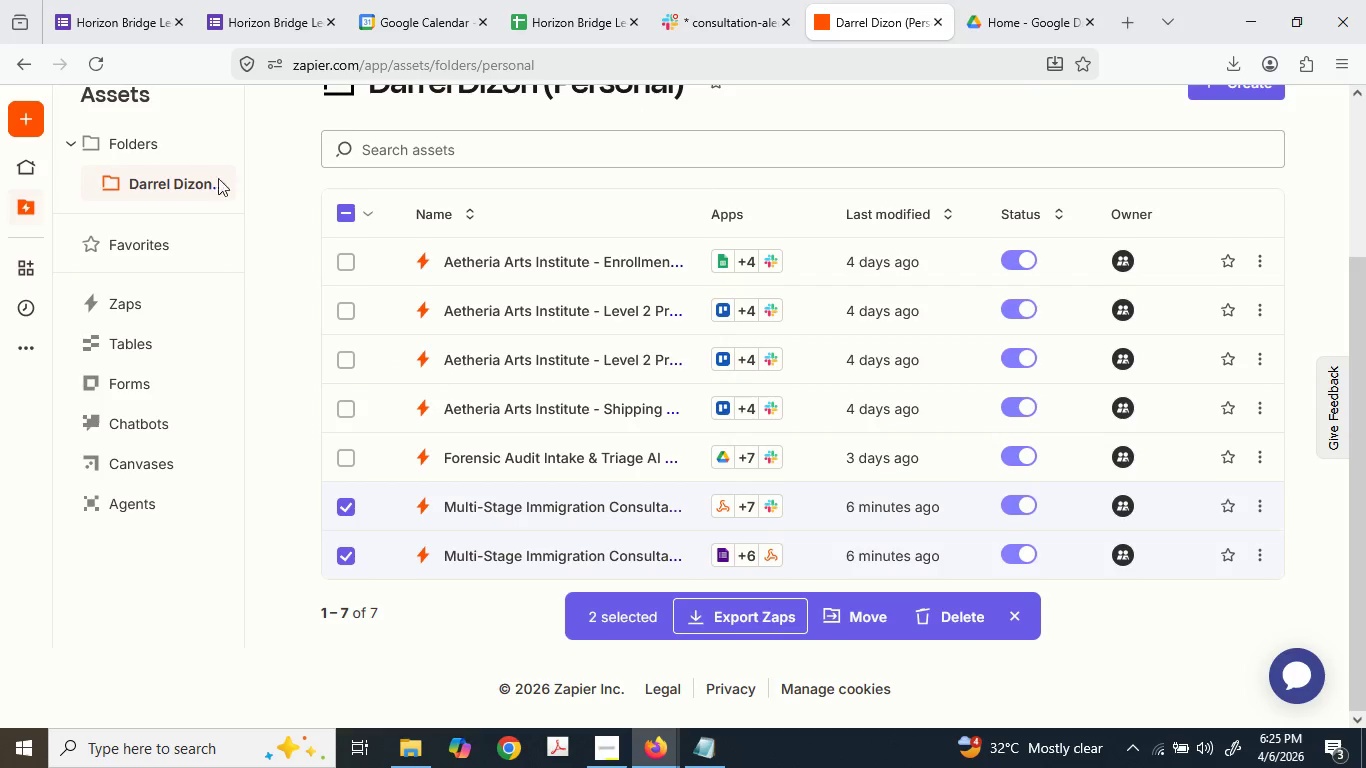 
mouse_move([1001, 595])
 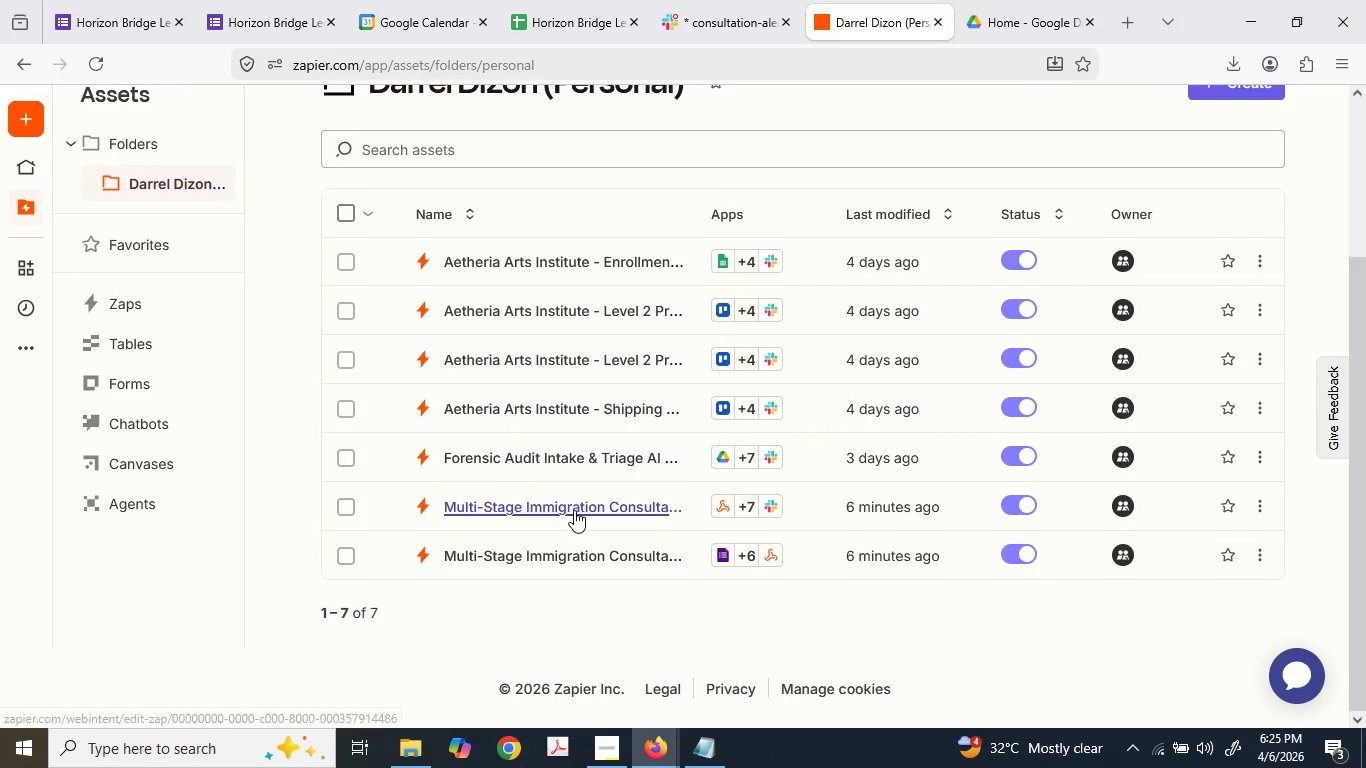 
left_click([572, 509])
 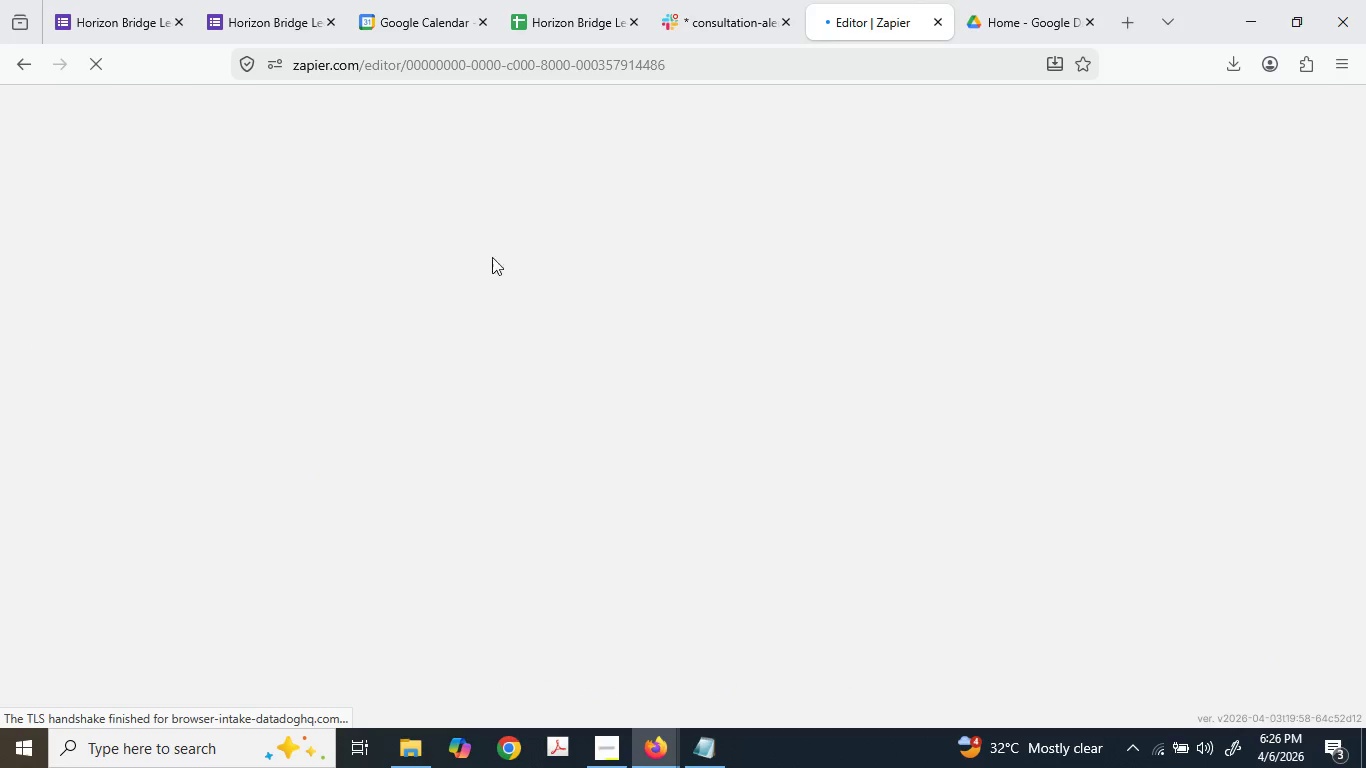 
wait(8.66)
 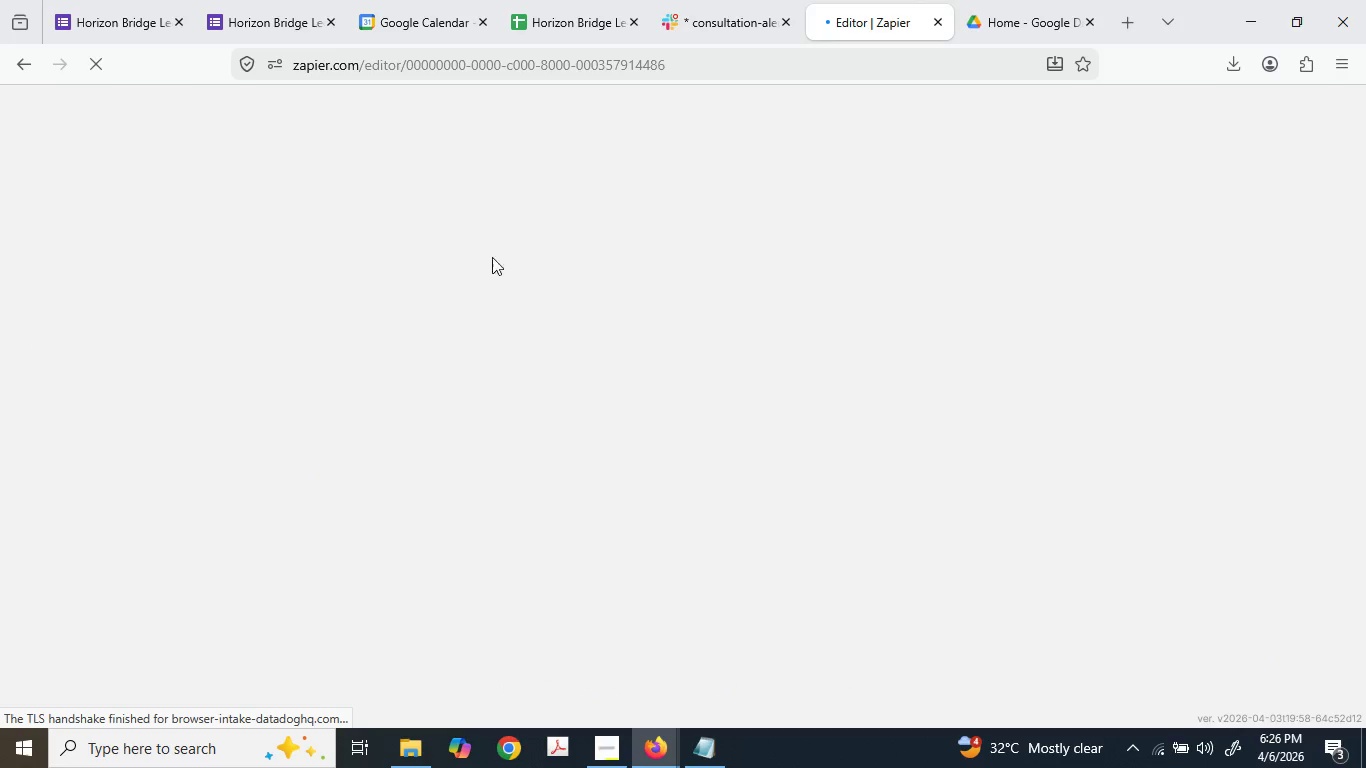 
scroll: coordinate [580, 407], scroll_direction: down, amount: 3.0
 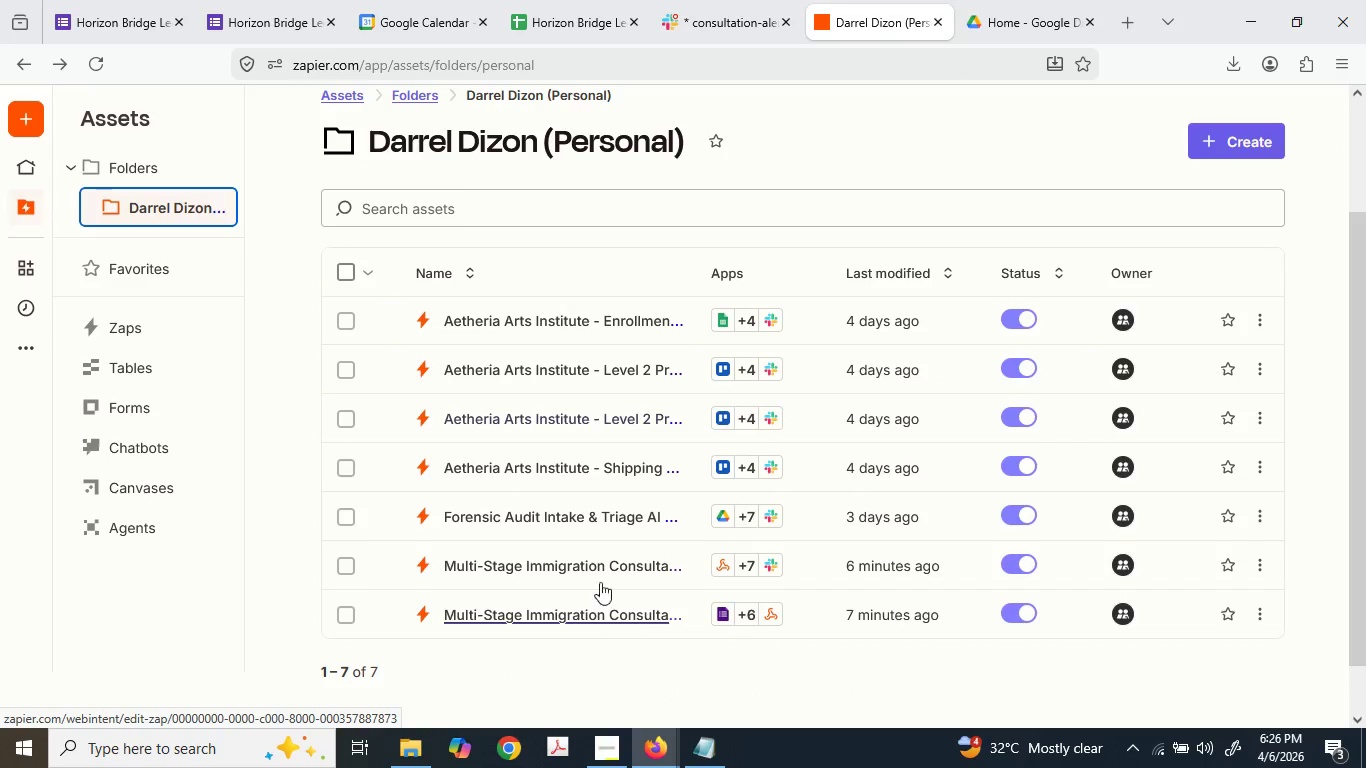 
right_click([568, 614])
 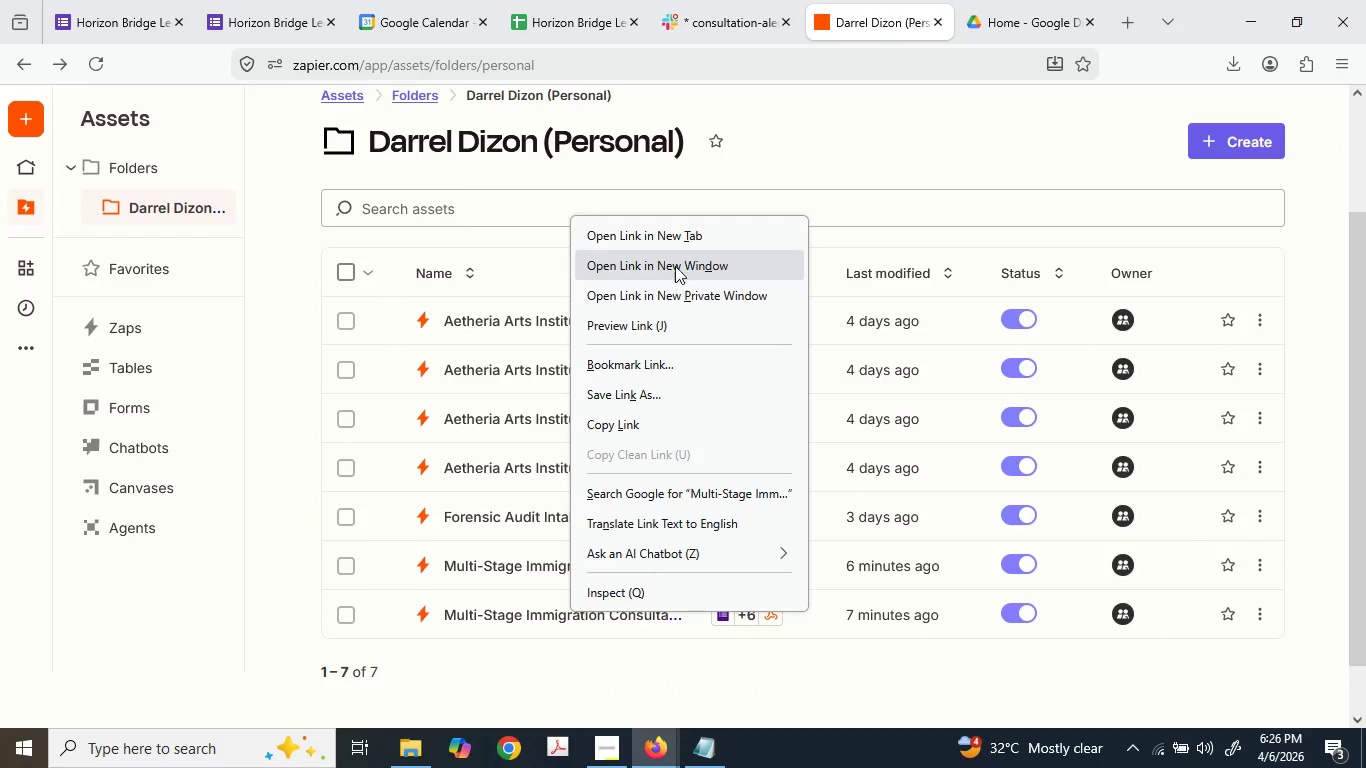 
left_click([671, 234])
 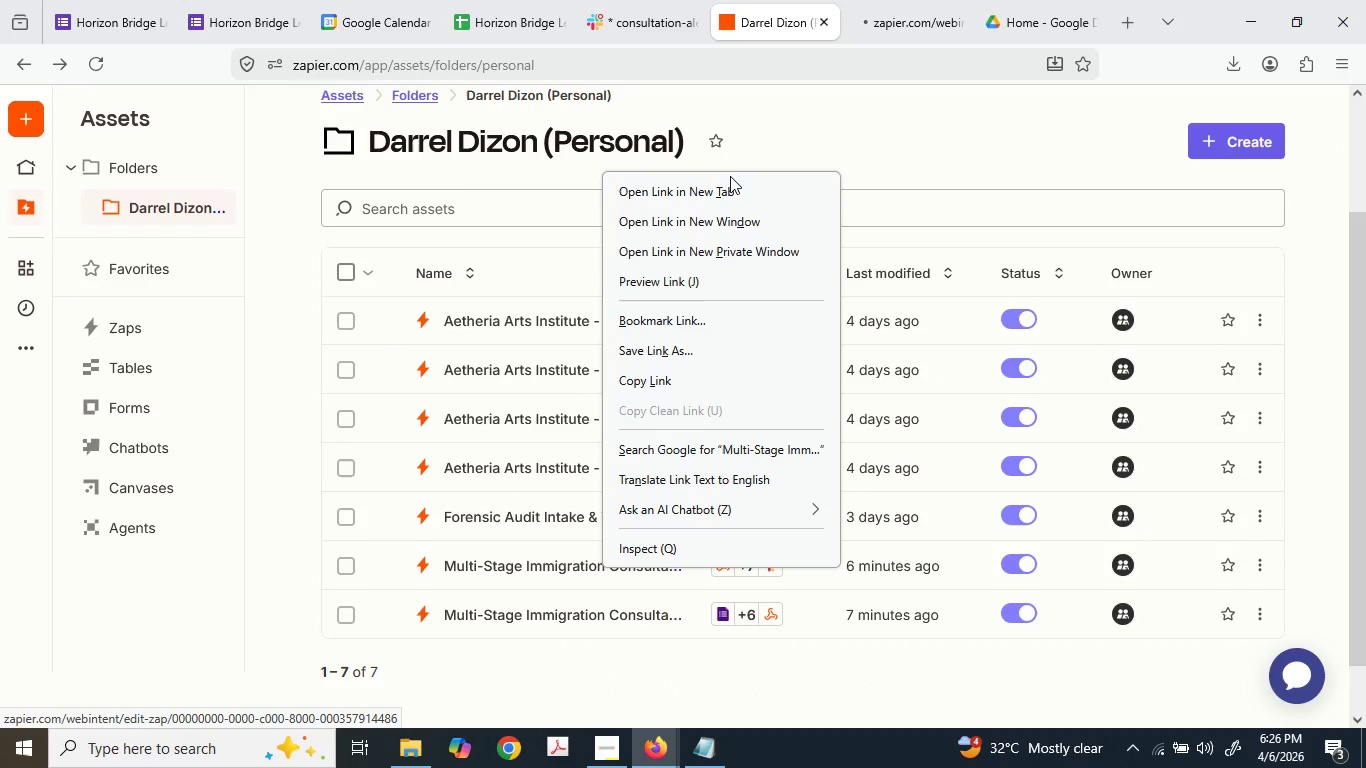 
left_click([733, 191])
 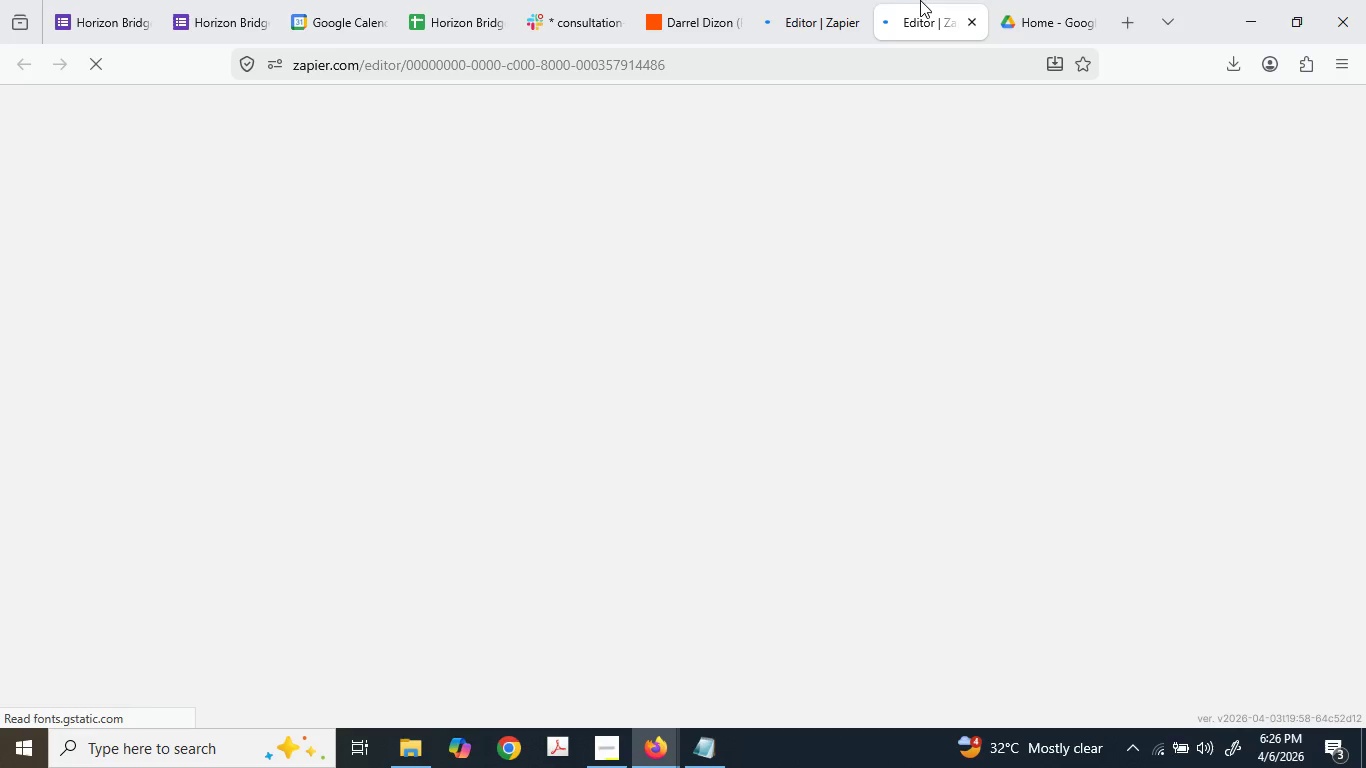 
left_click([837, 0])
 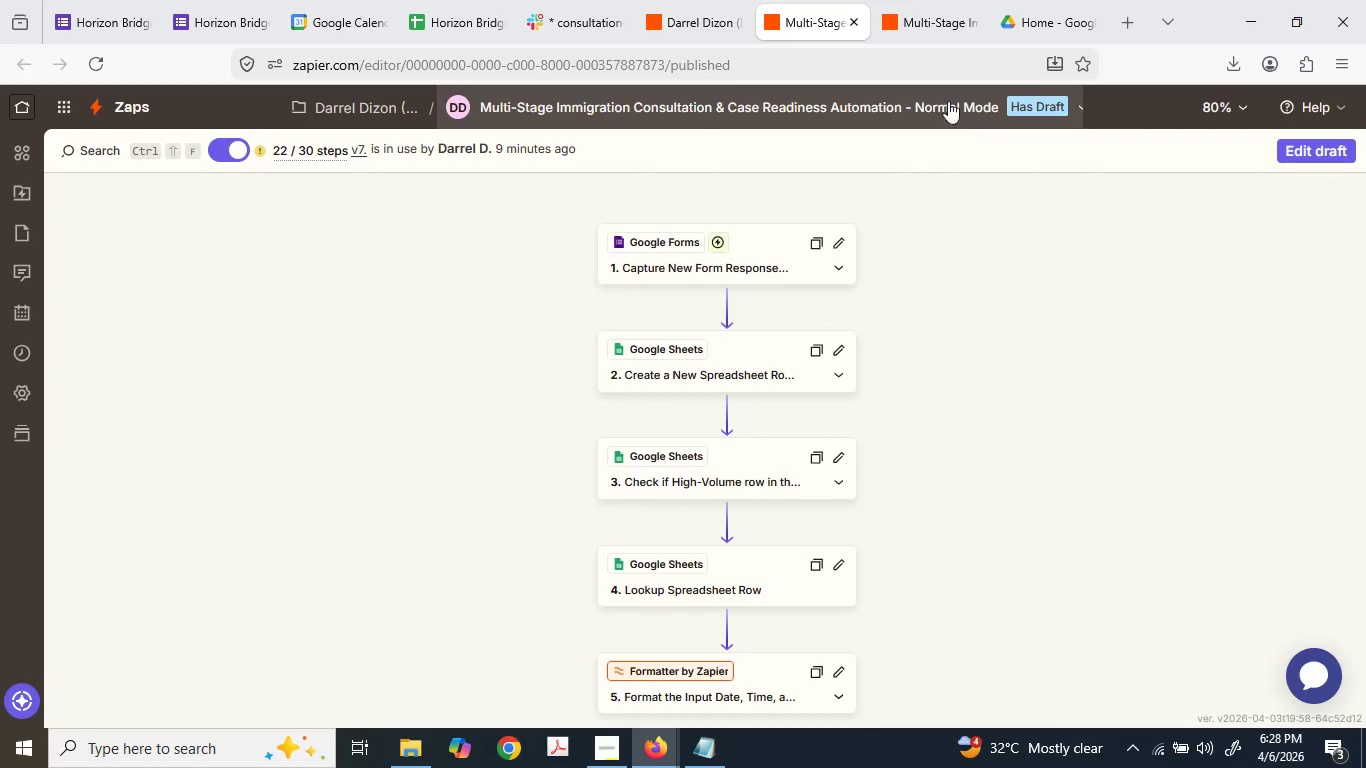 
wait(111.12)
 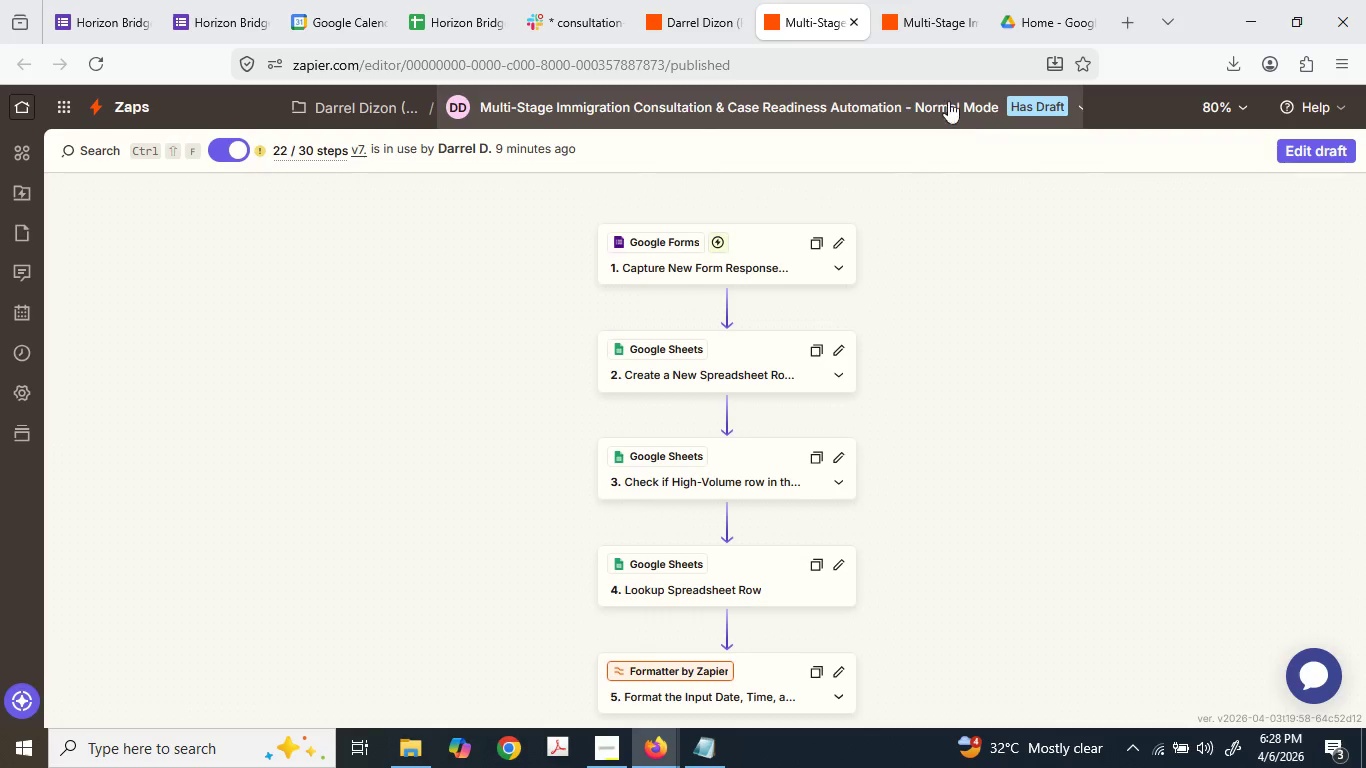 
right_click([23, 282])
 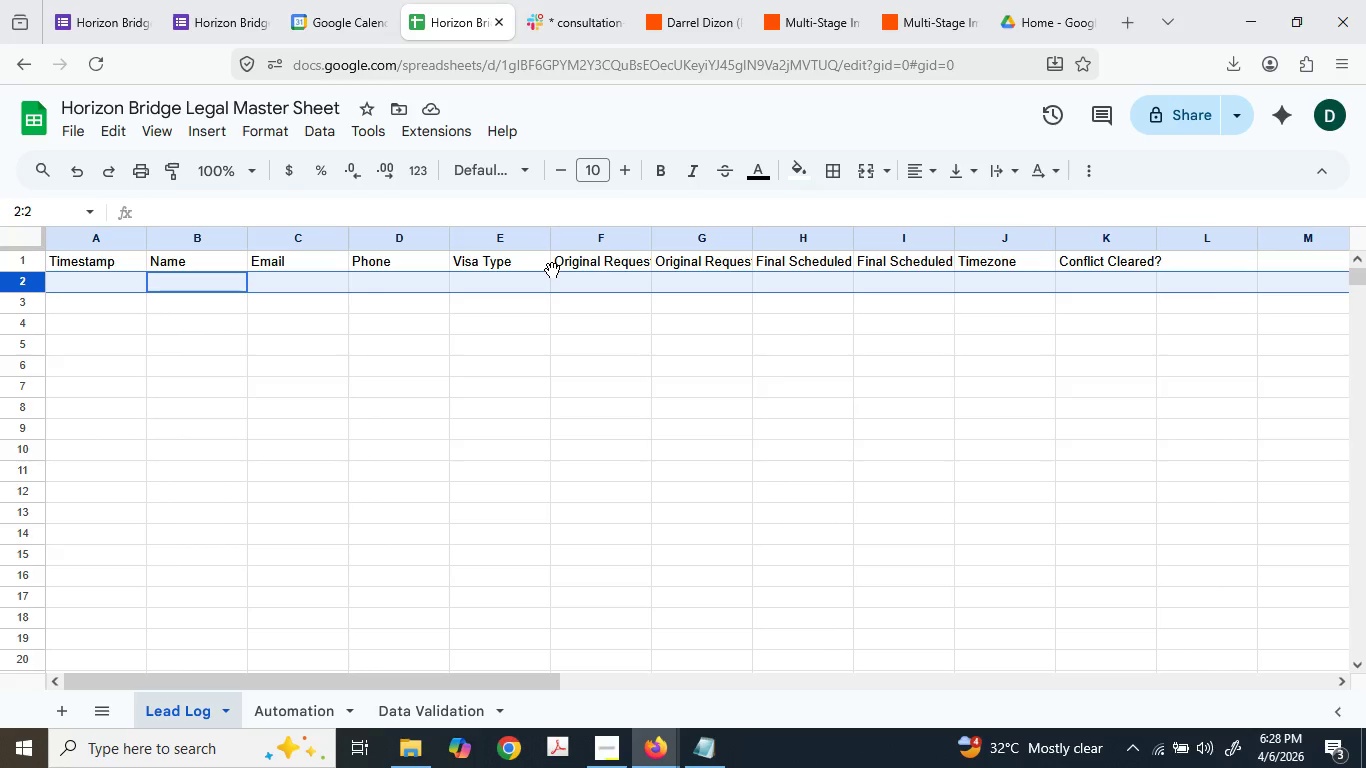 
wait(35.91)
 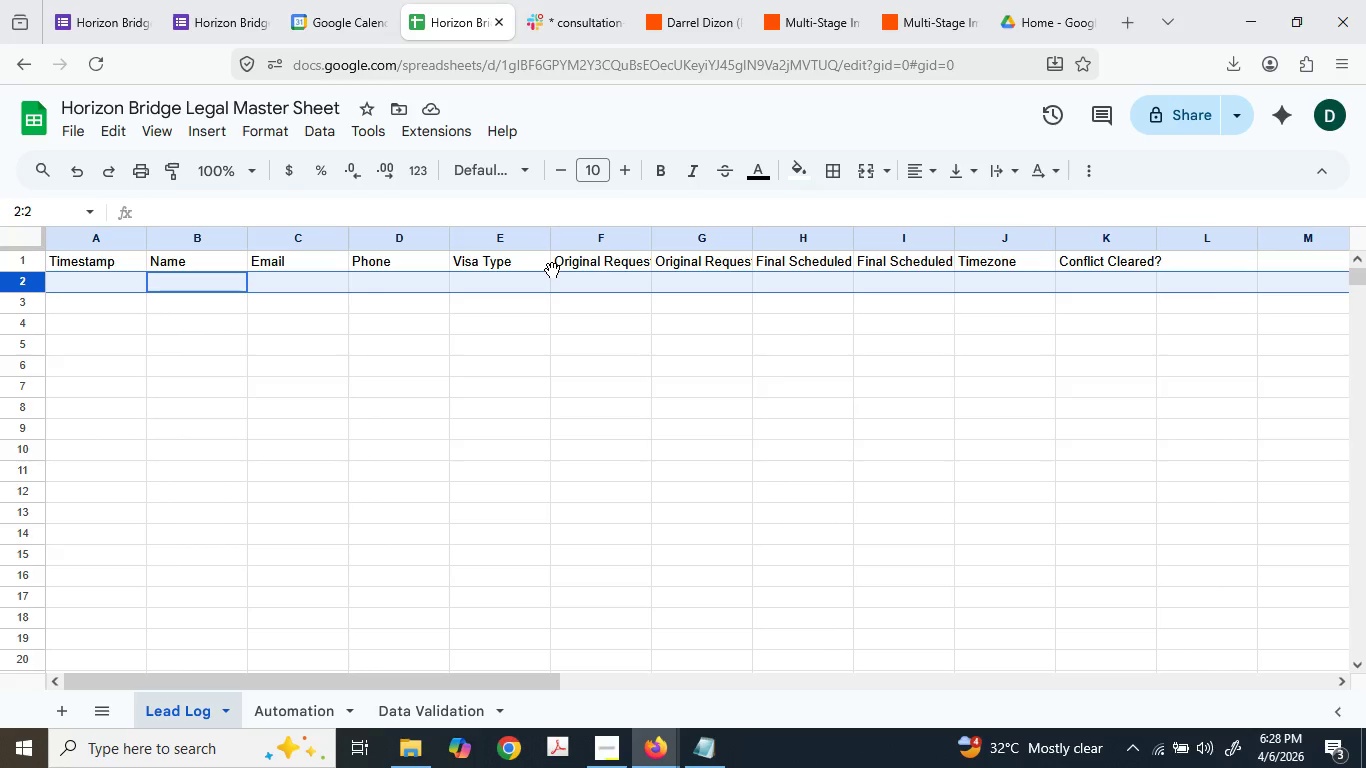 
left_click([338, 0])
 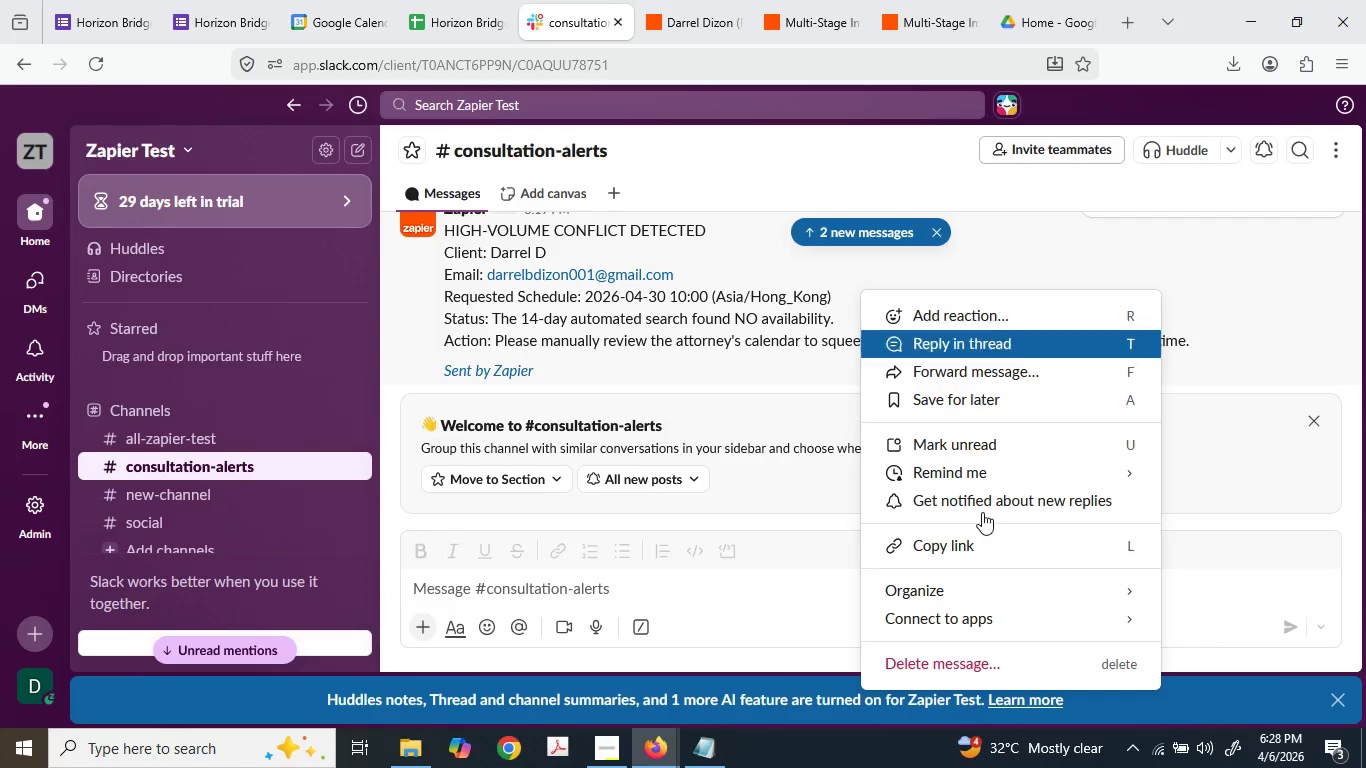 
wait(5.03)
 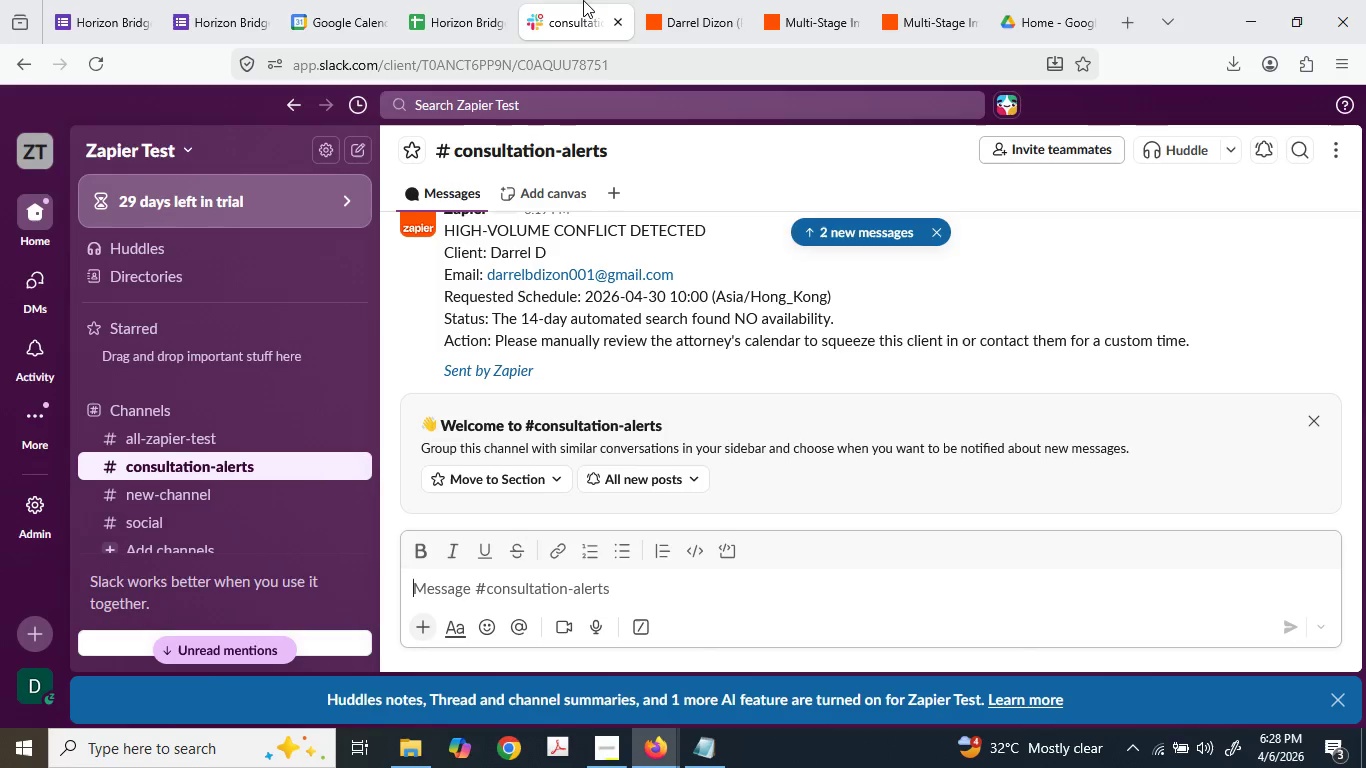 
left_click_drag(start_coordinate=[967, 669], to_coordinate=[873, 576])
 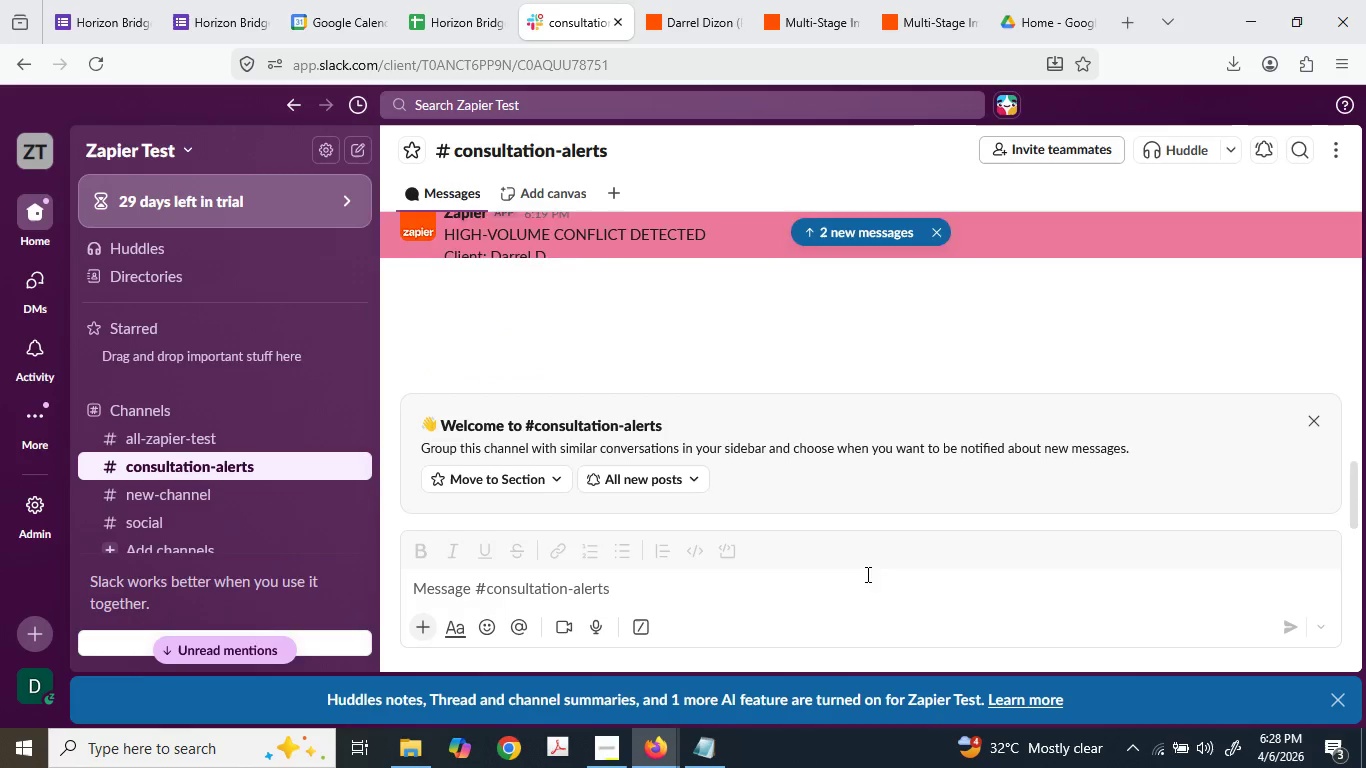 
scroll: coordinate [869, 542], scroll_direction: up, amount: 2.0
 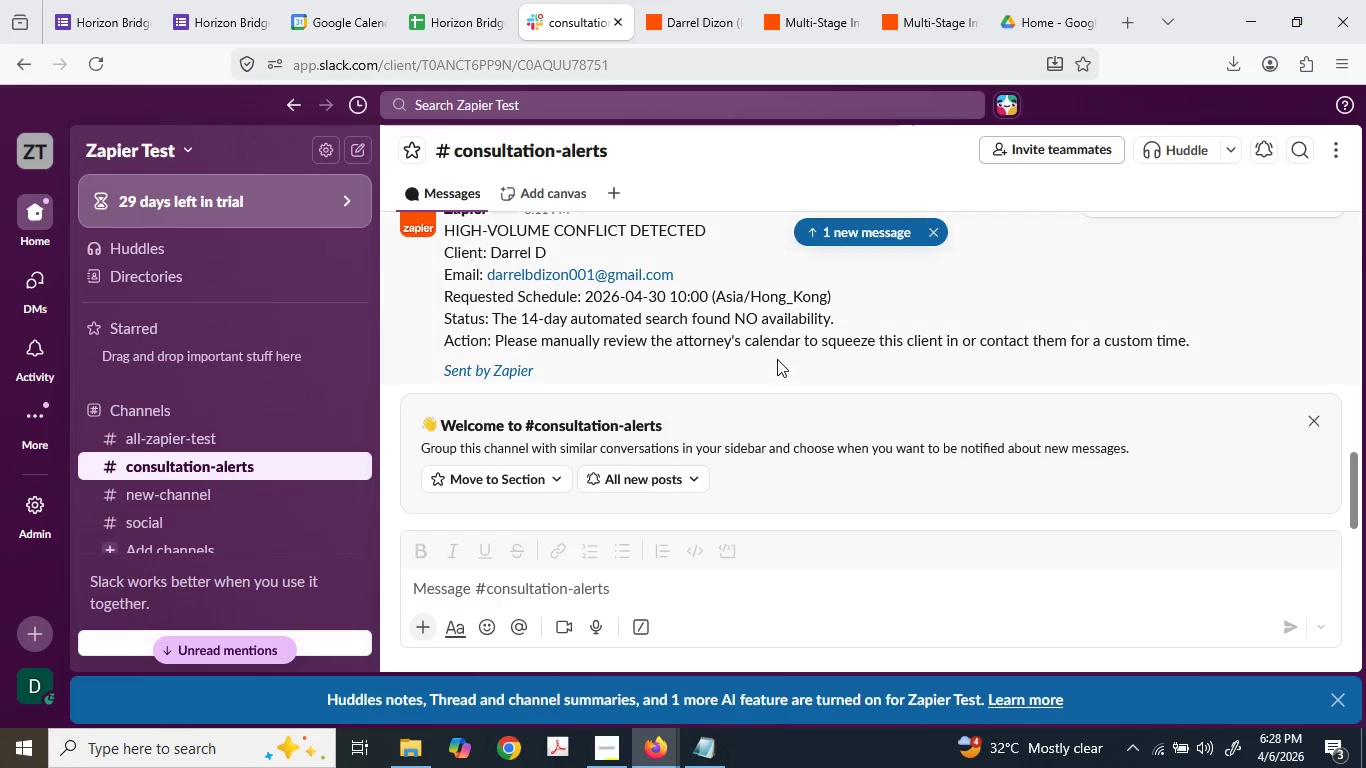 
right_click([776, 355])
 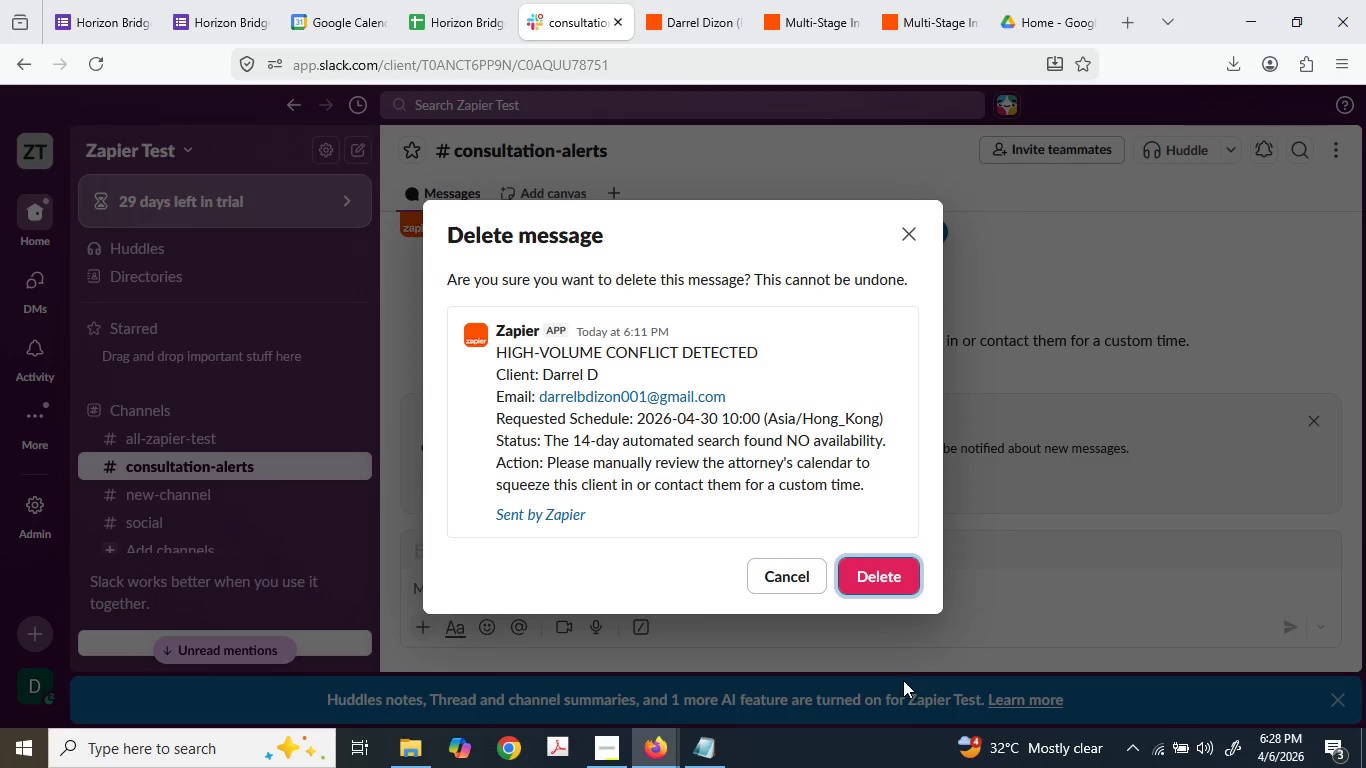 
left_click([888, 558])
 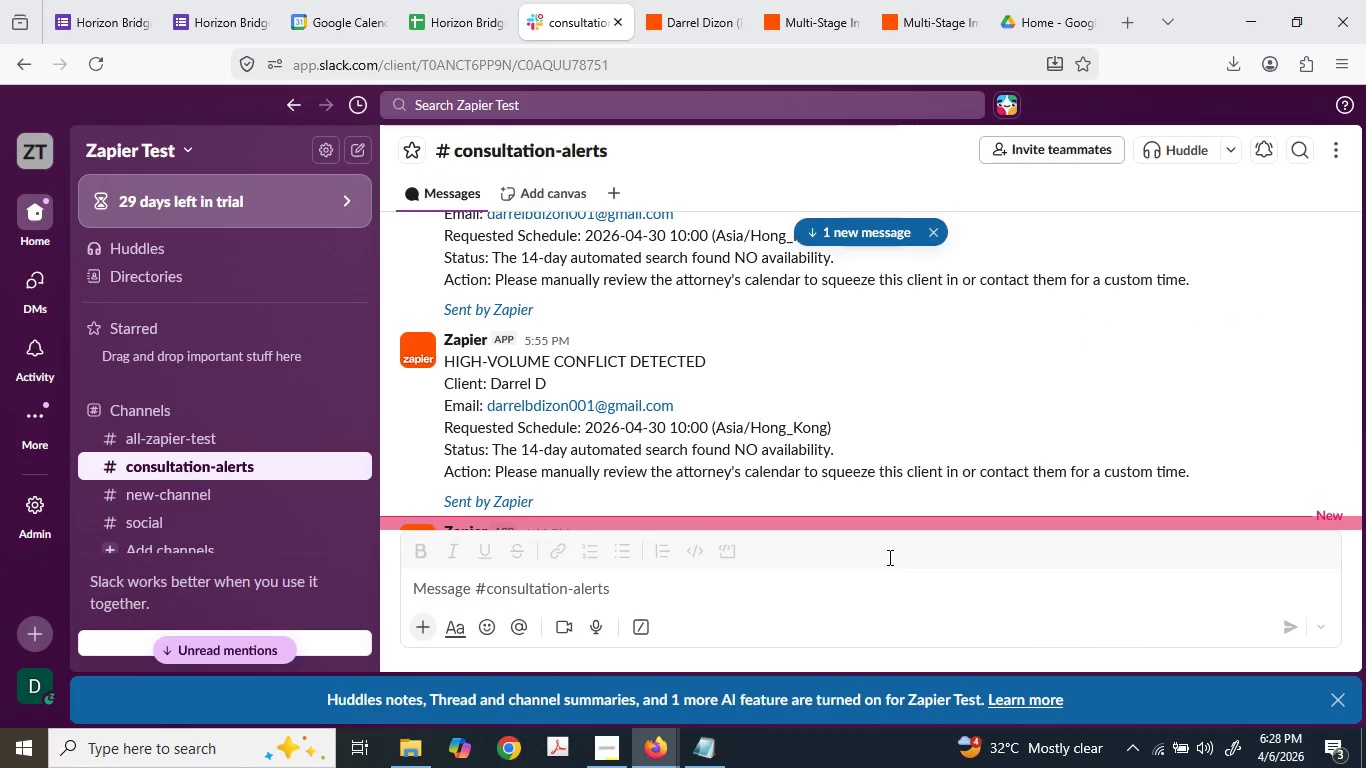 
scroll: coordinate [873, 407], scroll_direction: up, amount: 4.0
 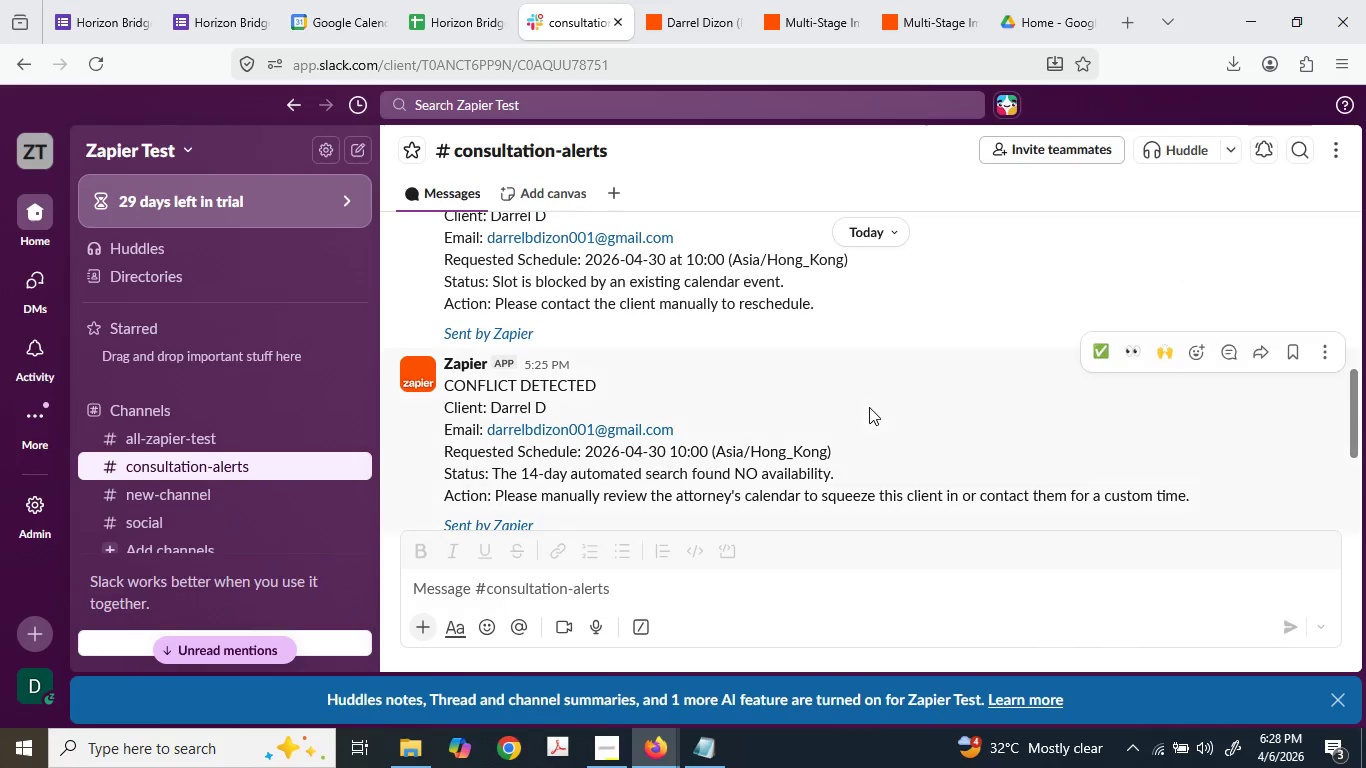 
right_click([866, 406])
 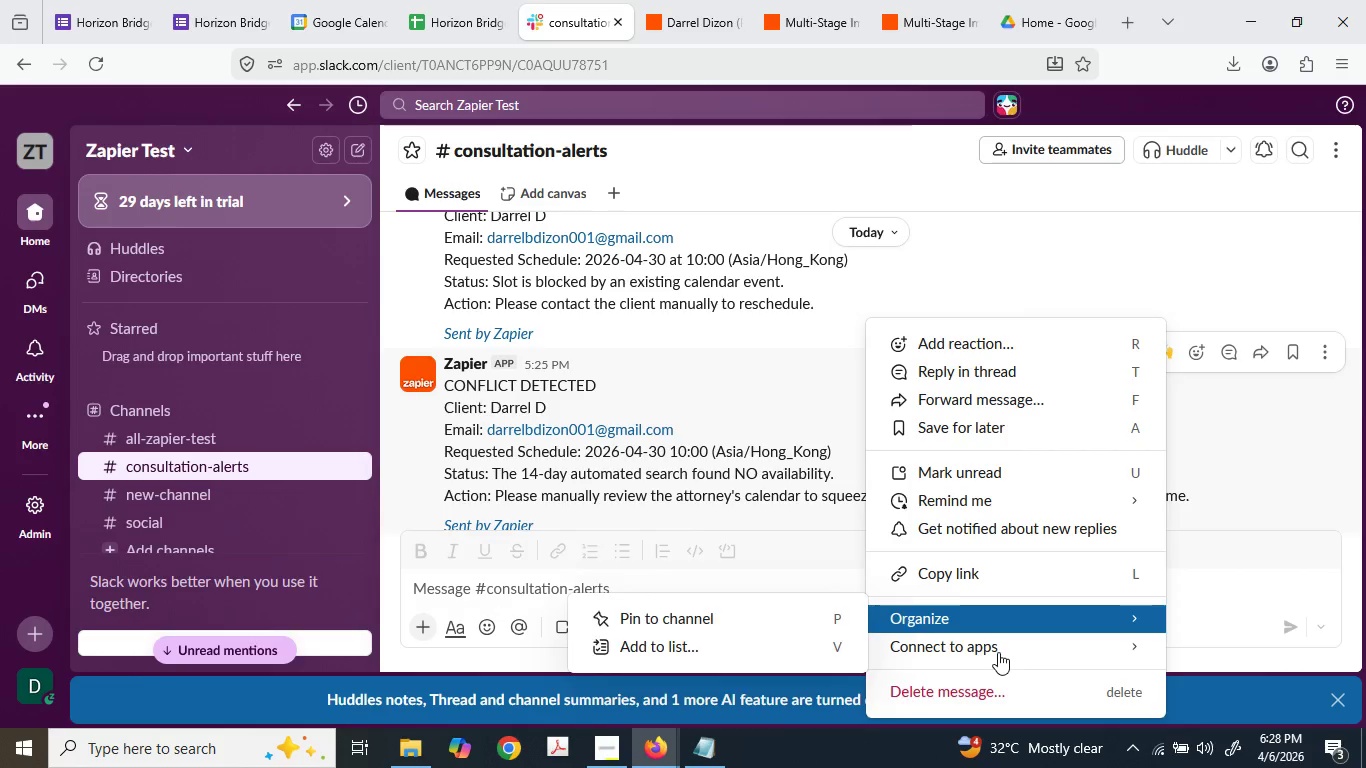 
left_click([1029, 692])
 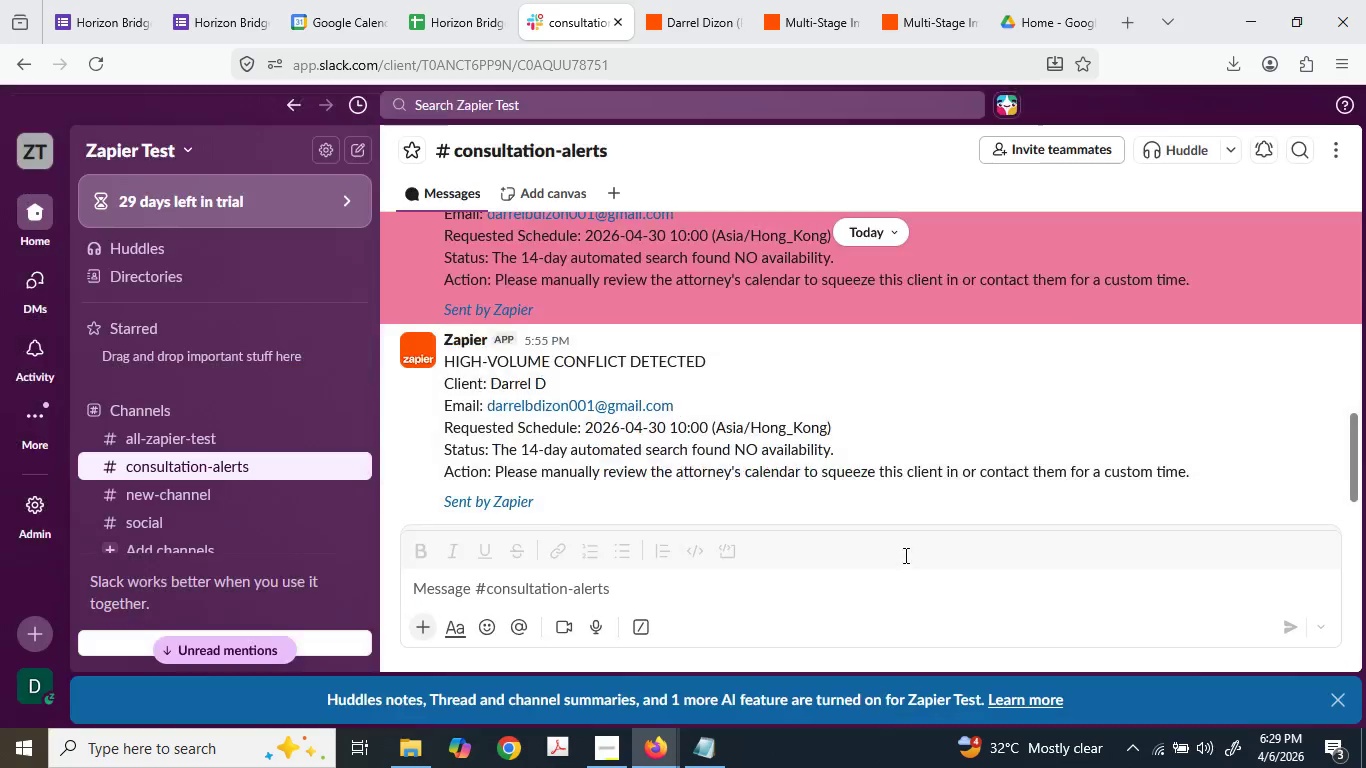 
scroll: coordinate [862, 427], scroll_direction: down, amount: 5.0
 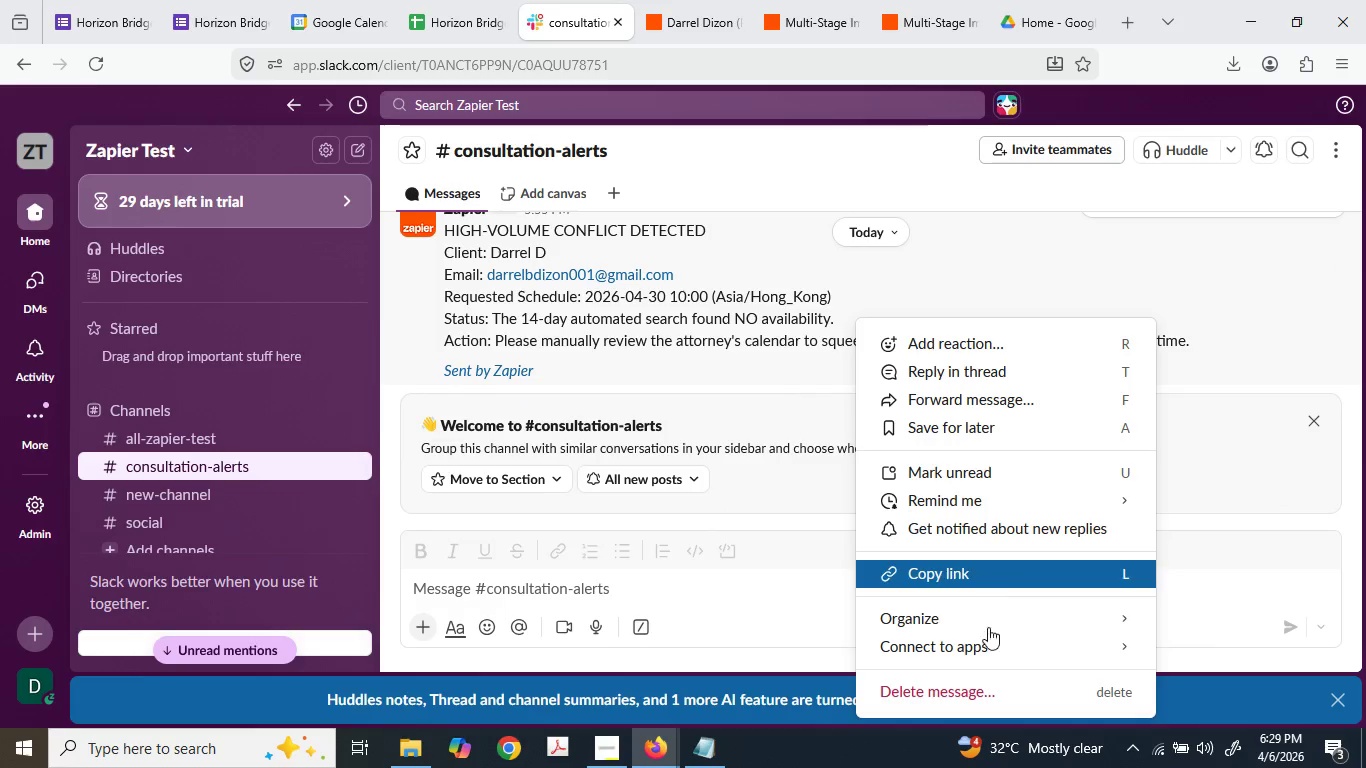 
left_click([980, 688])
 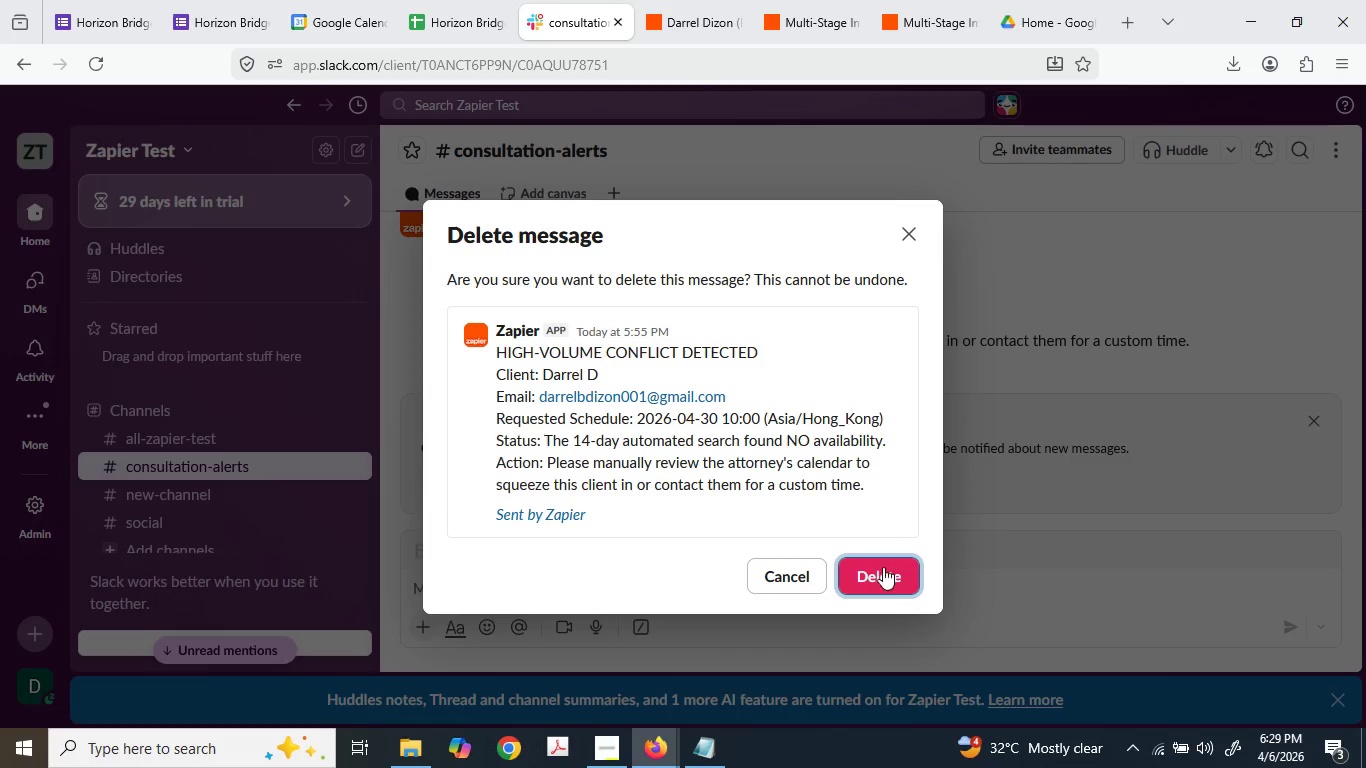 
left_click([883, 571])
 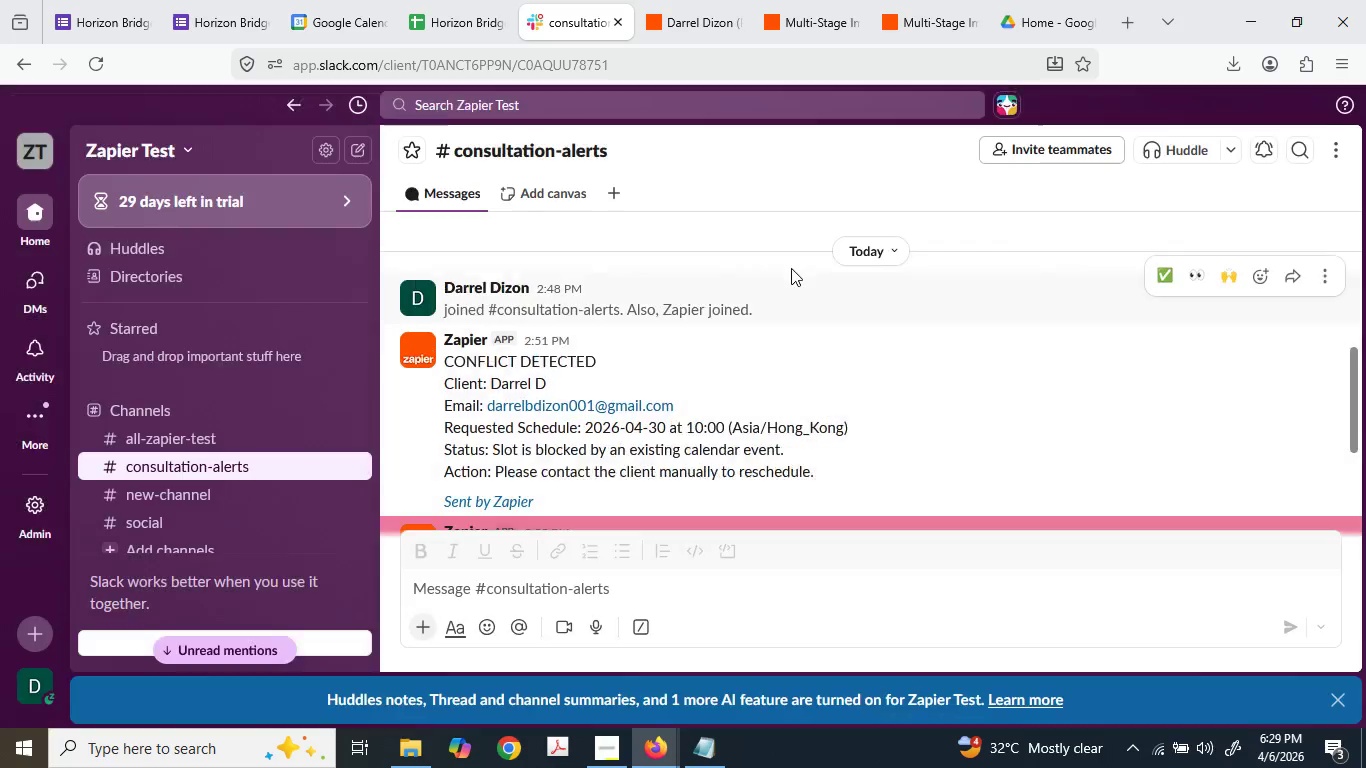 
scroll: coordinate [790, 267], scroll_direction: up, amount: 1.0
 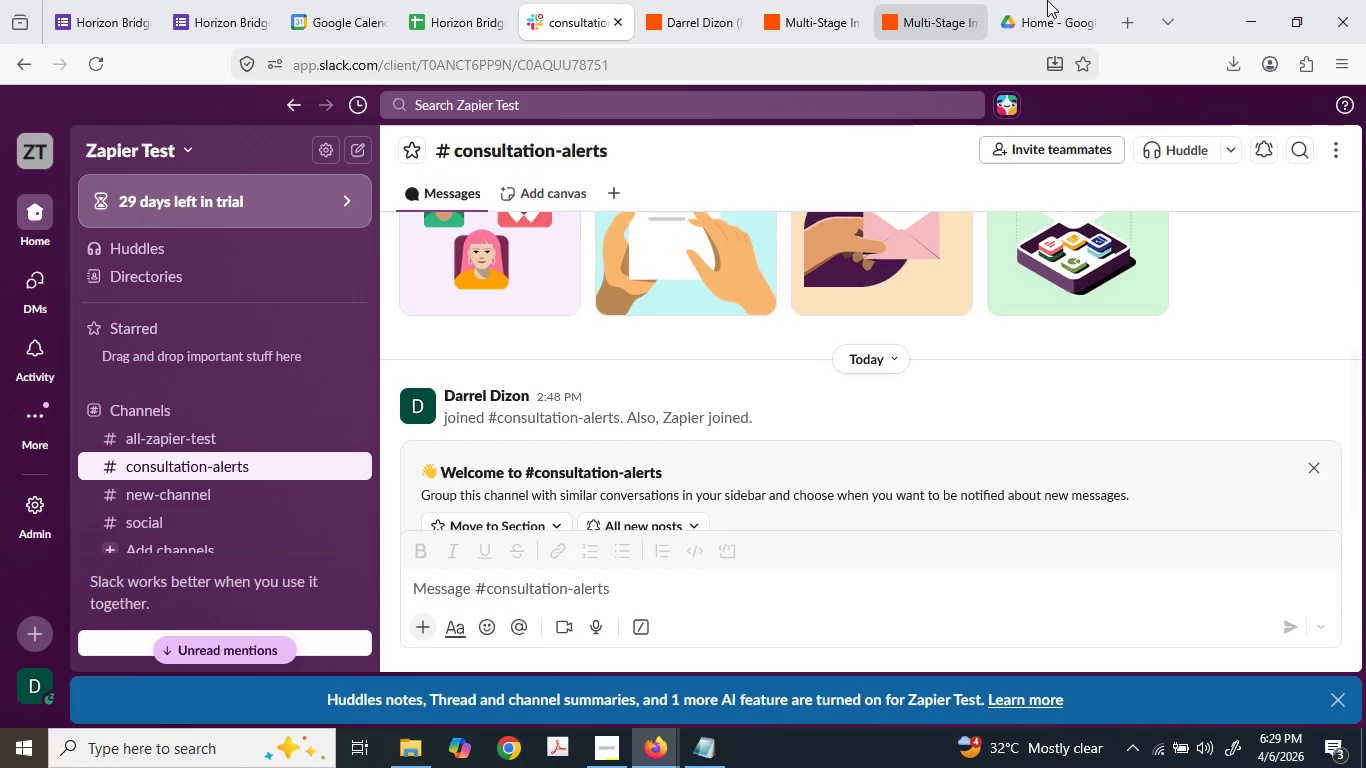 
wait(6.22)
 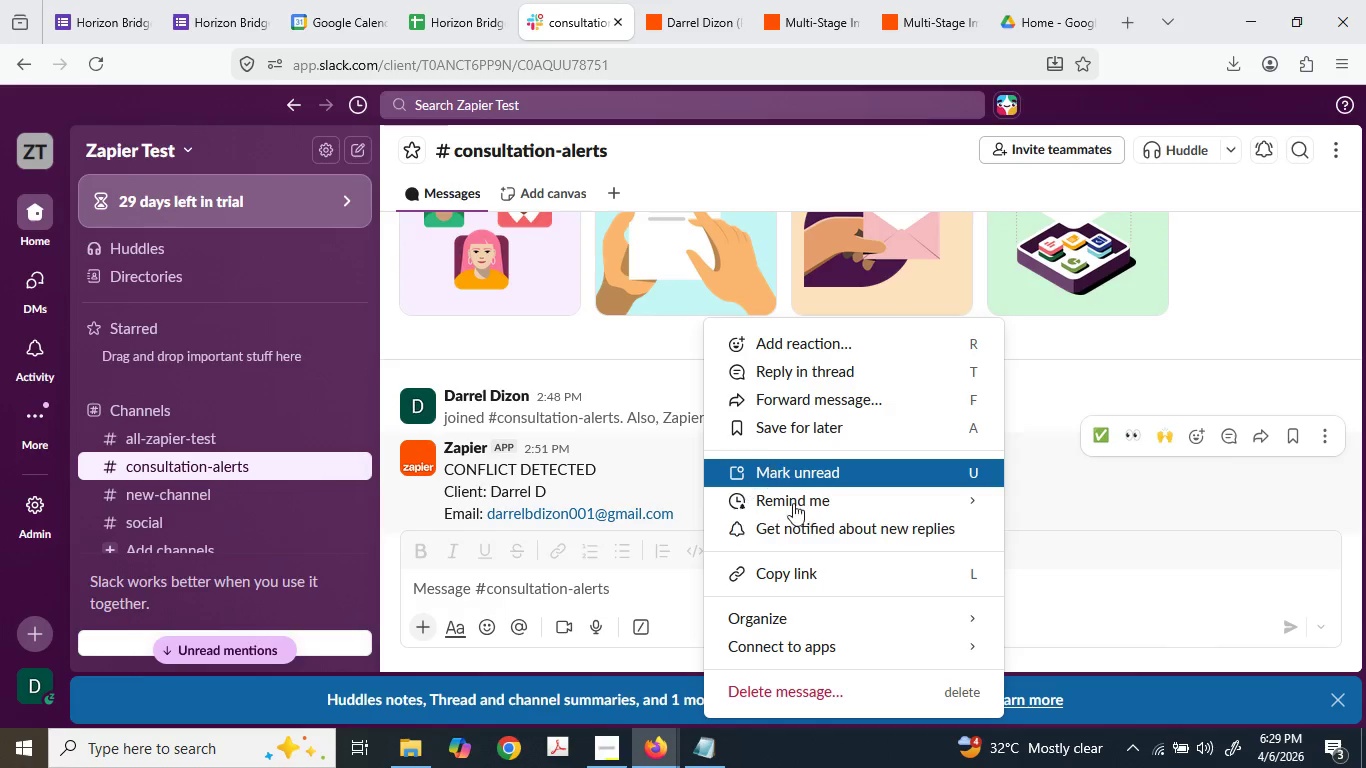 
left_click([1130, 16])
 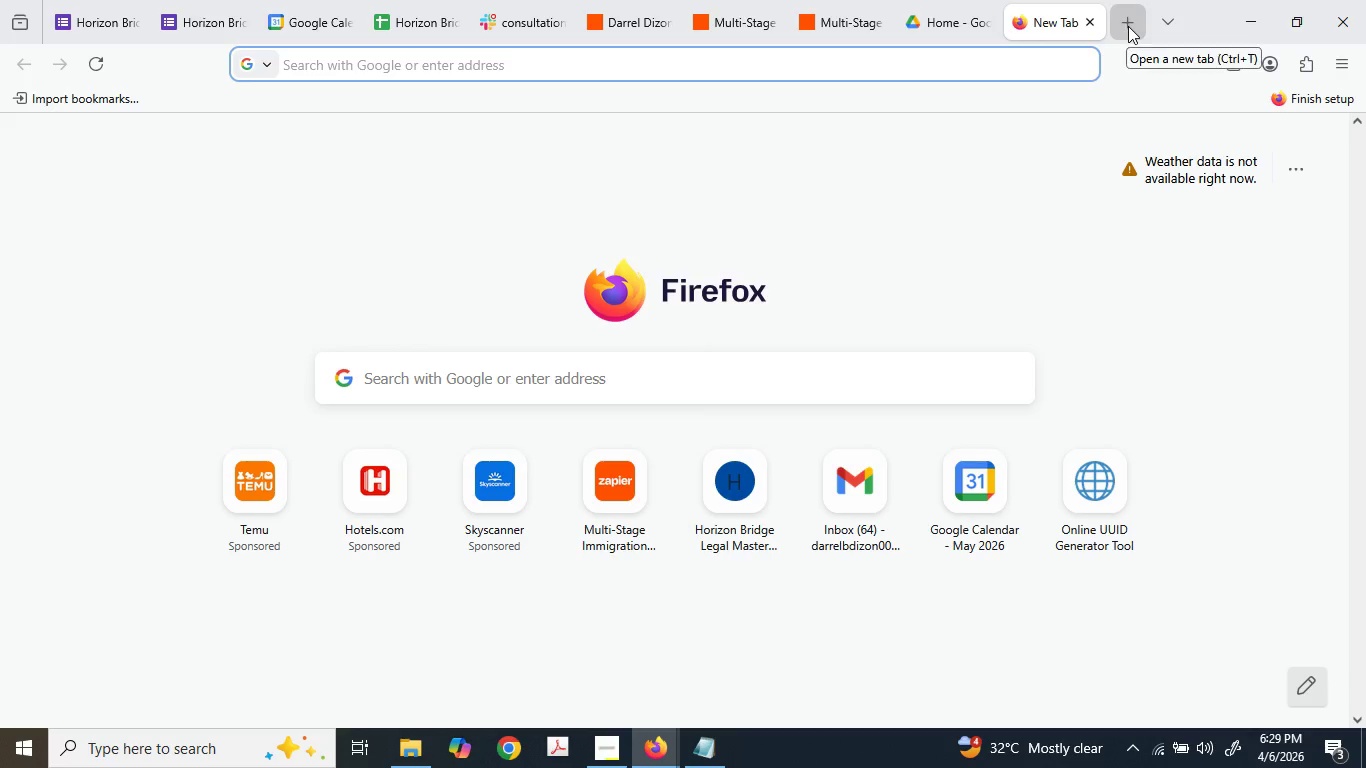 
type(gm)
key(NumpadEnter)
 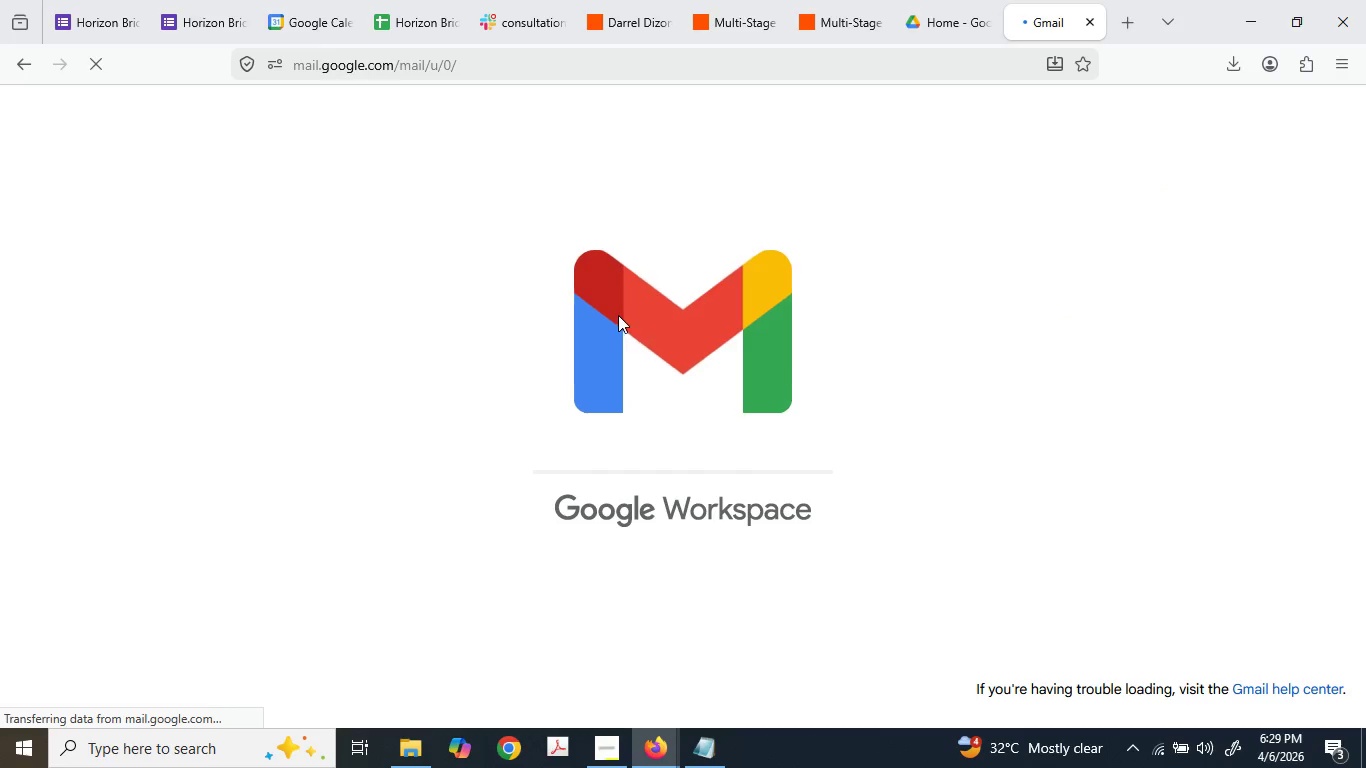 
wait(8.72)
 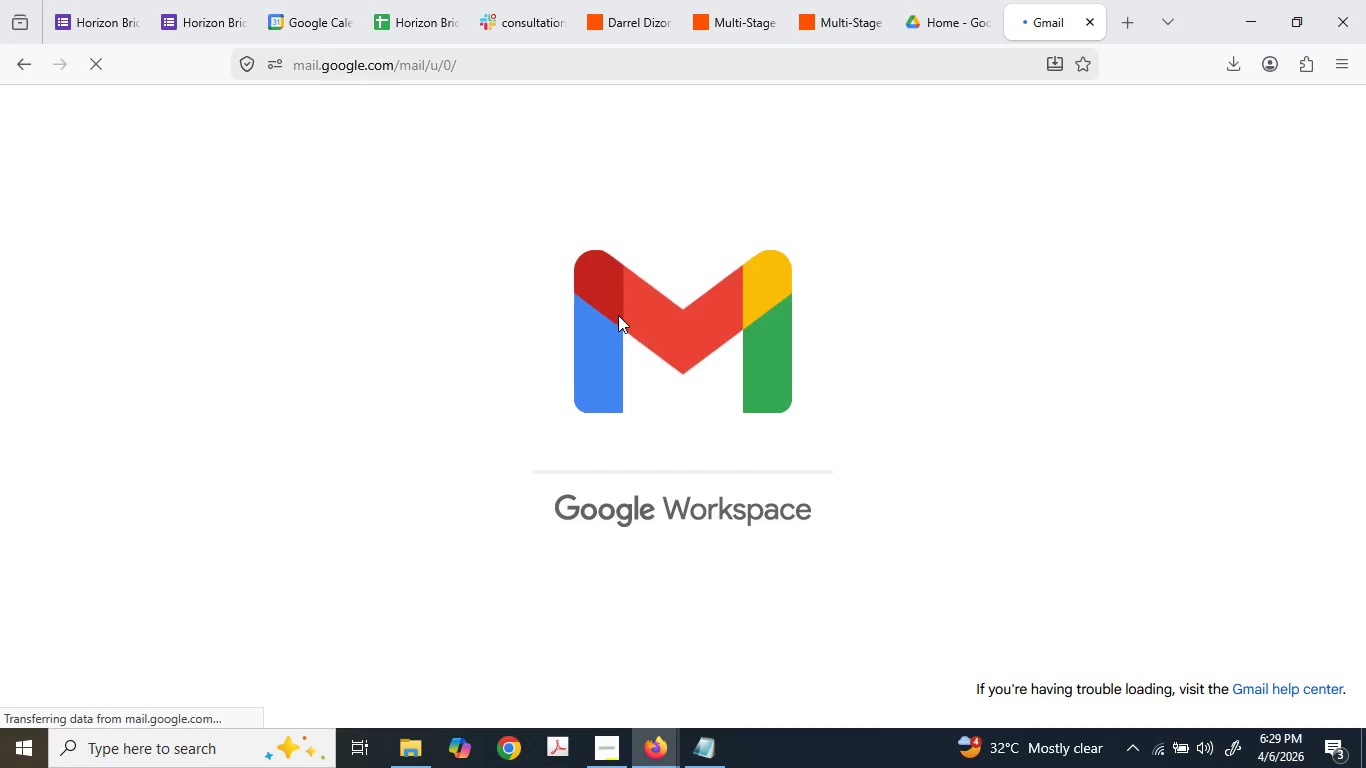 
mouse_move([595, 249])
 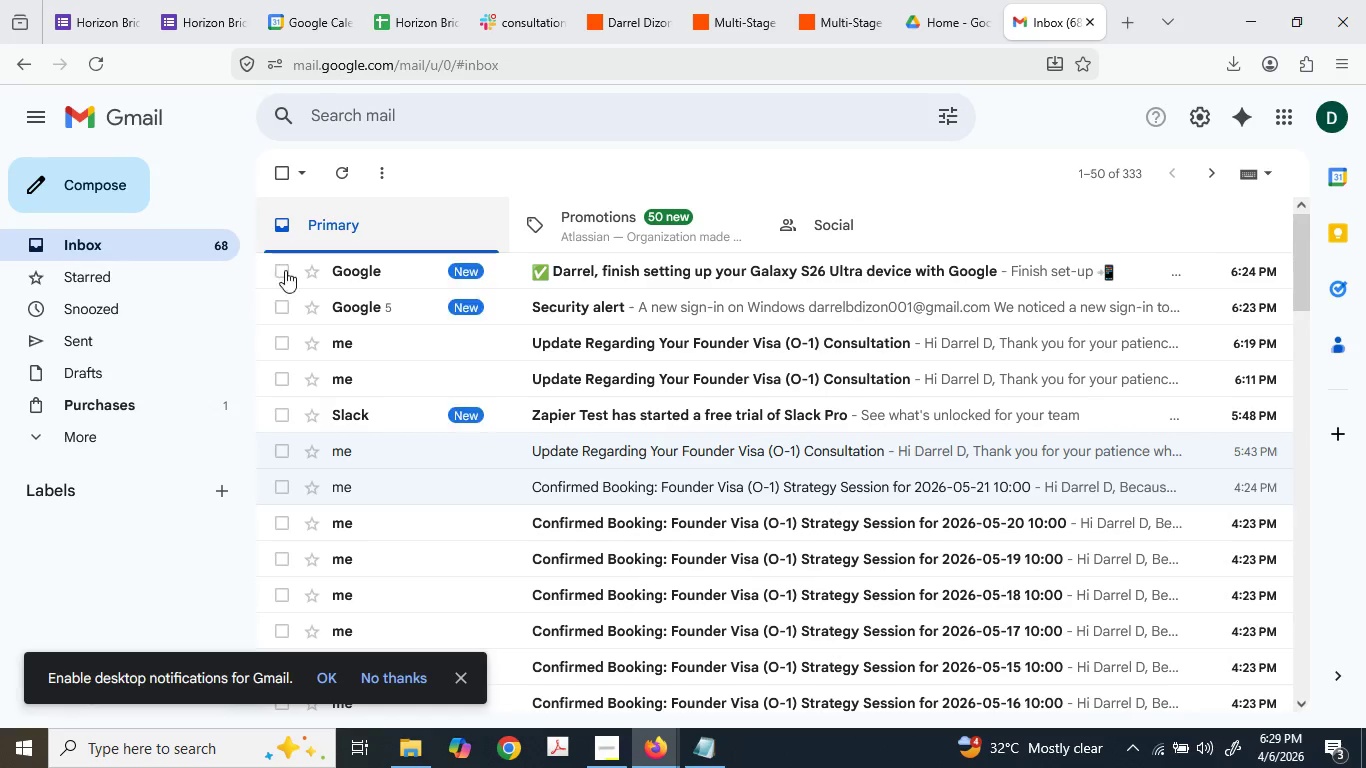 
left_click([278, 267])
 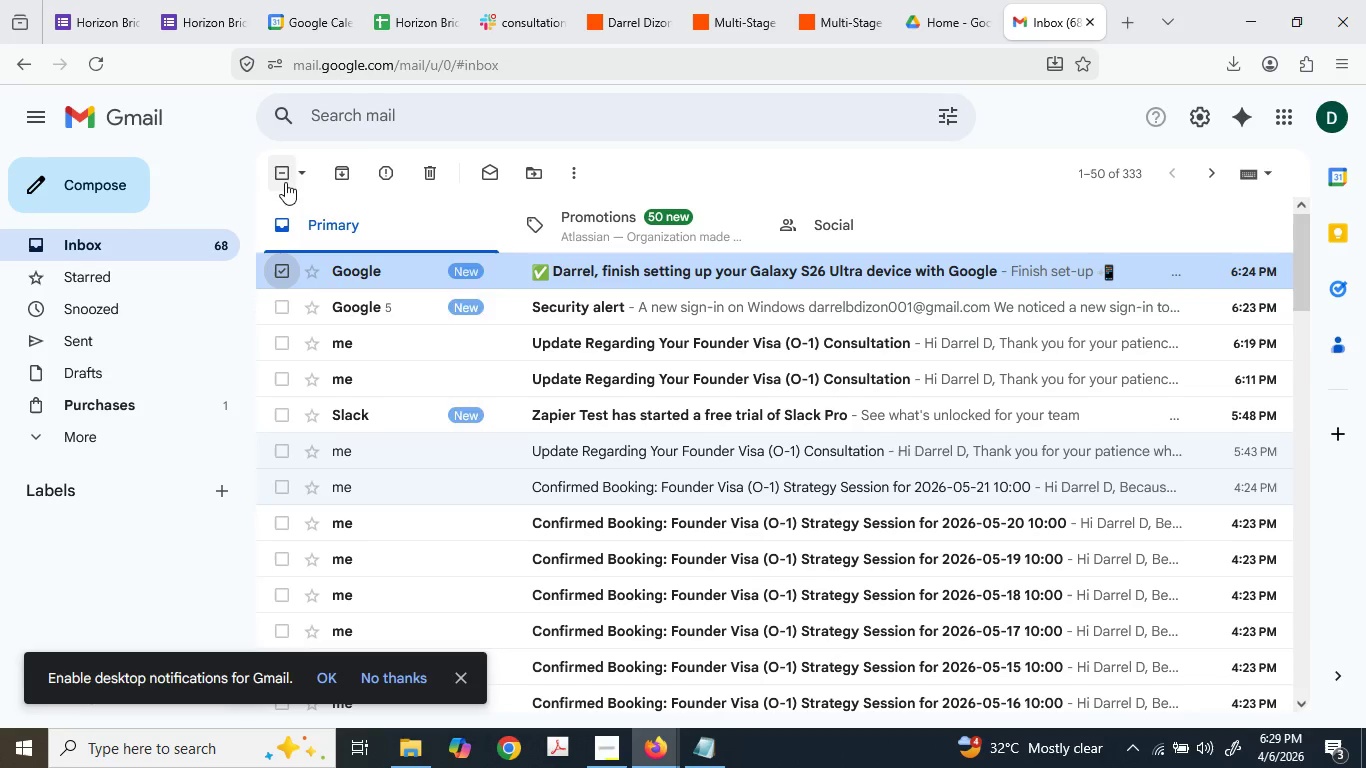 
left_click([285, 179])
 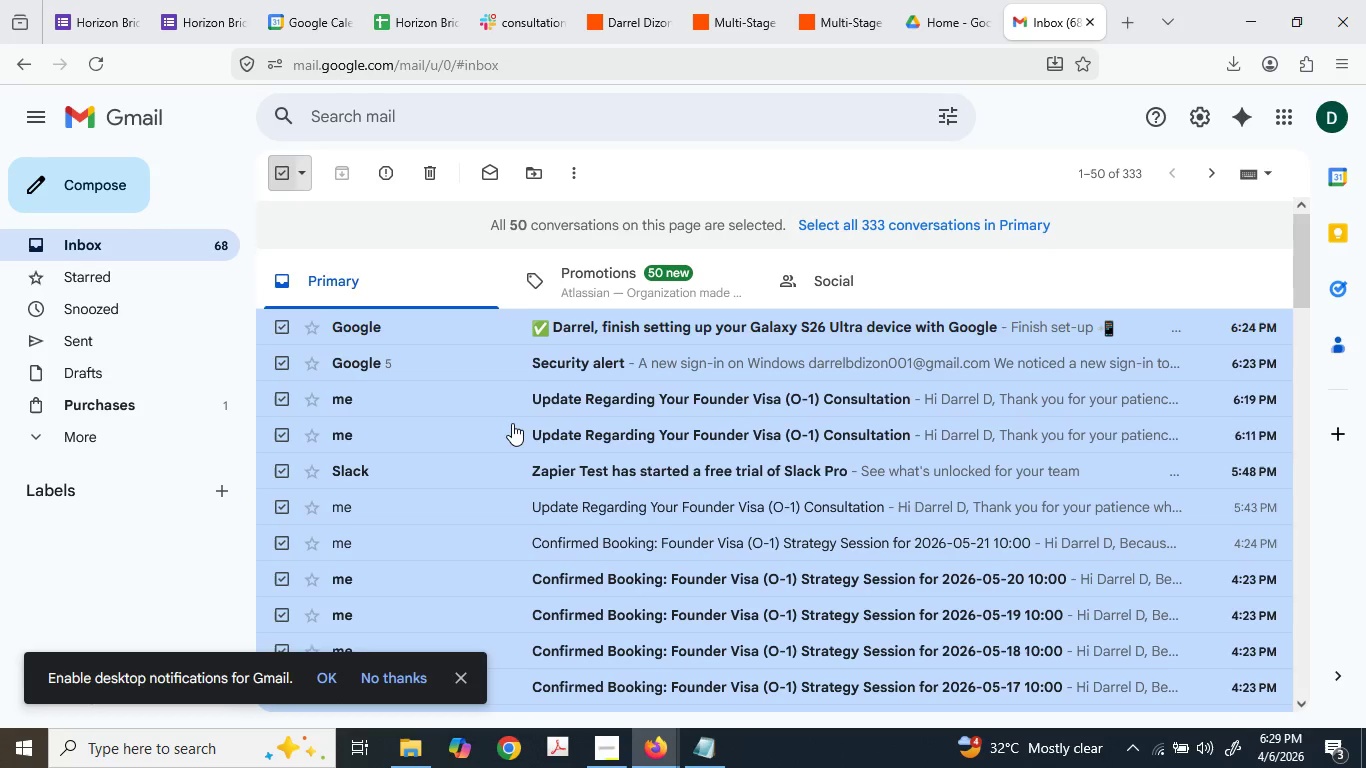 
scroll: coordinate [430, 462], scroll_direction: down, amount: 19.0
 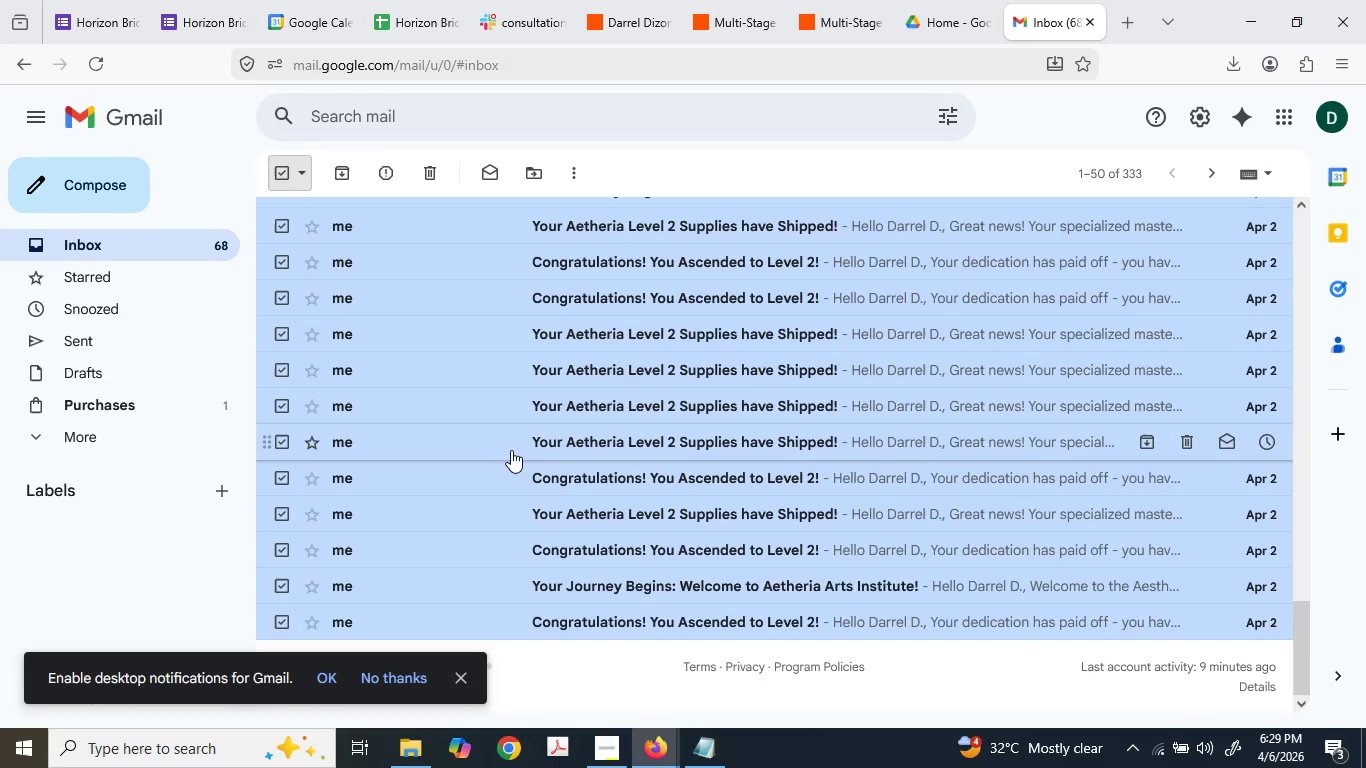 
scroll: coordinate [523, 397], scroll_direction: up, amount: 21.0
 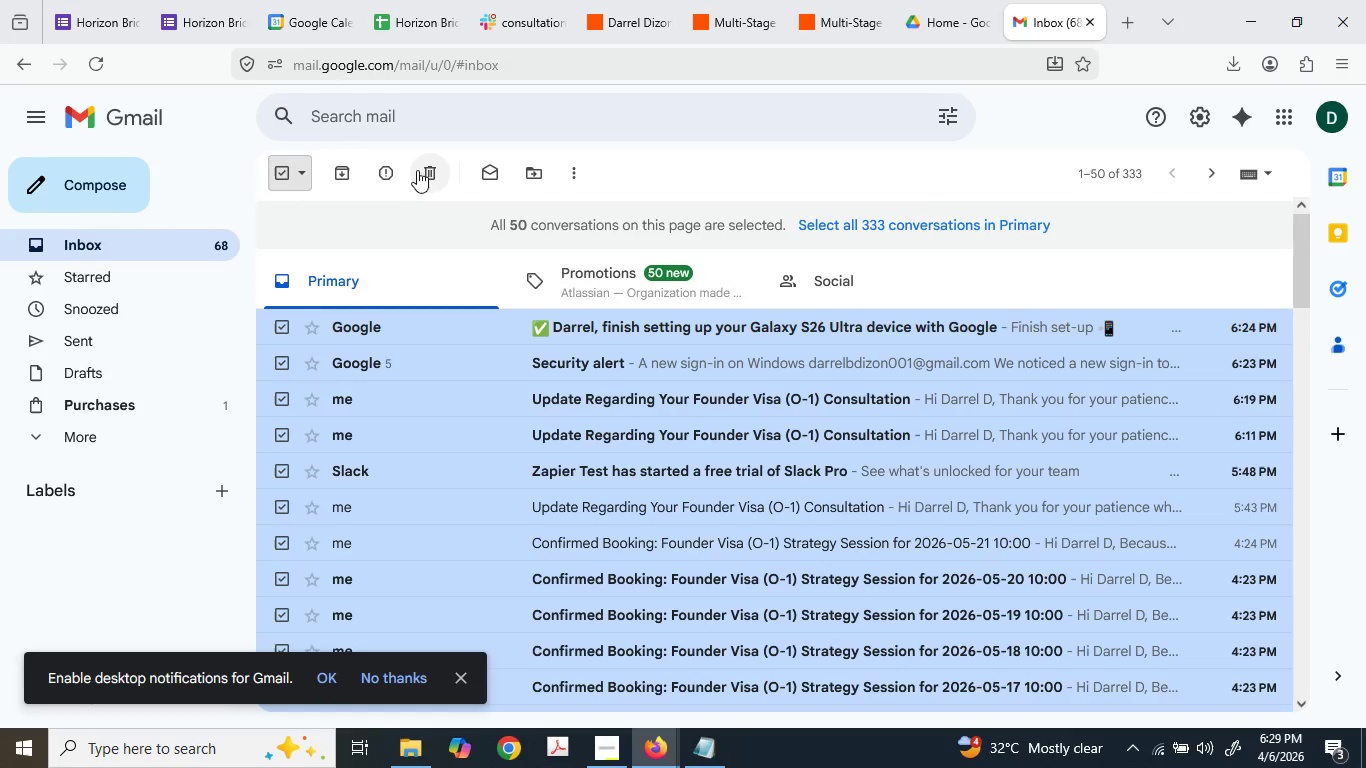 
wait(8.72)
 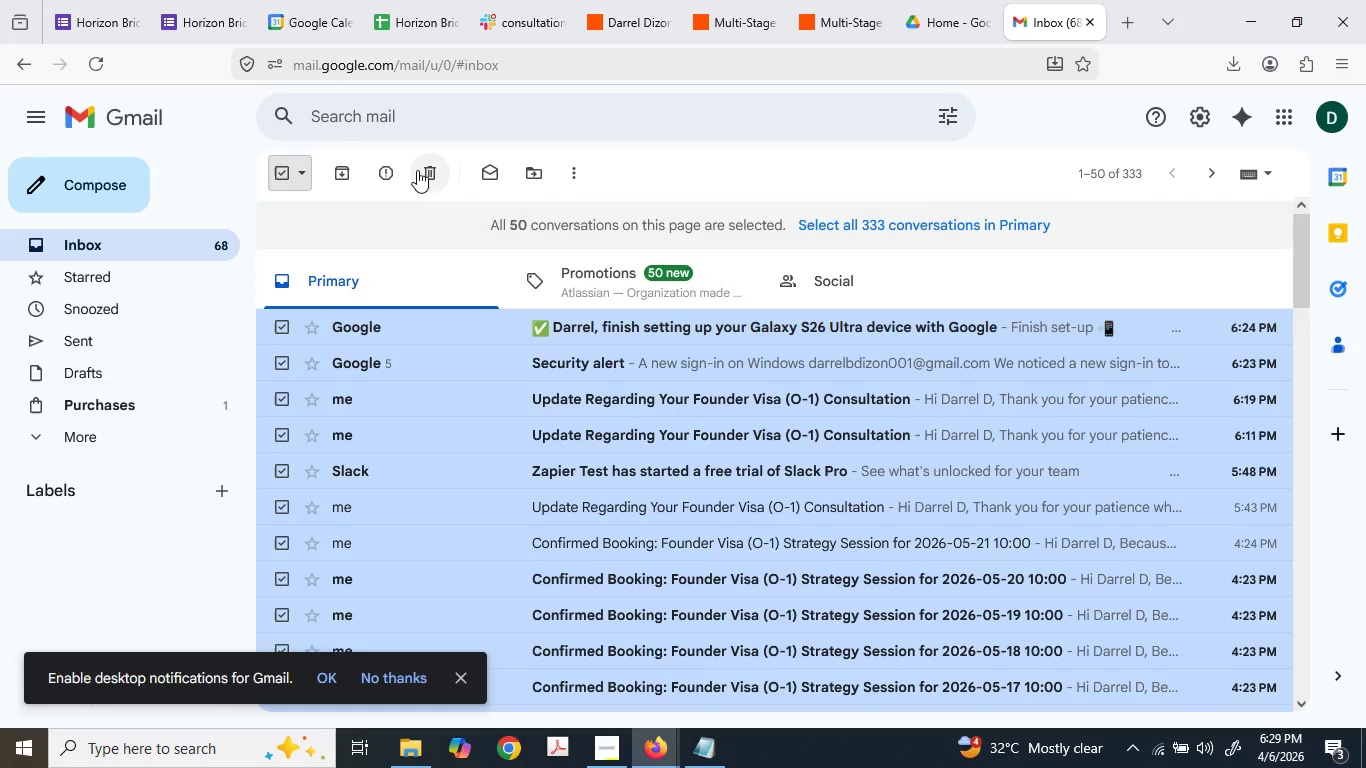 
left_click([917, 0])
 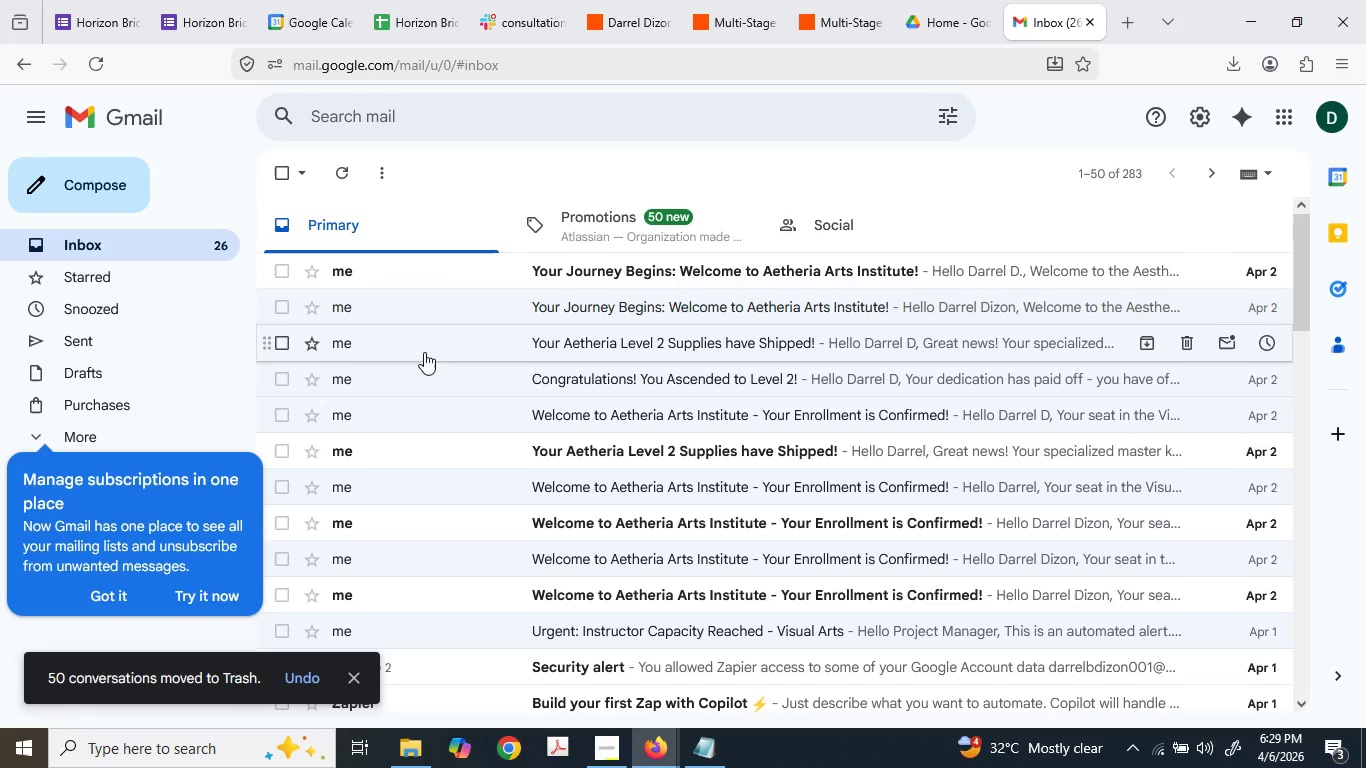 
mouse_move([317, 169])
 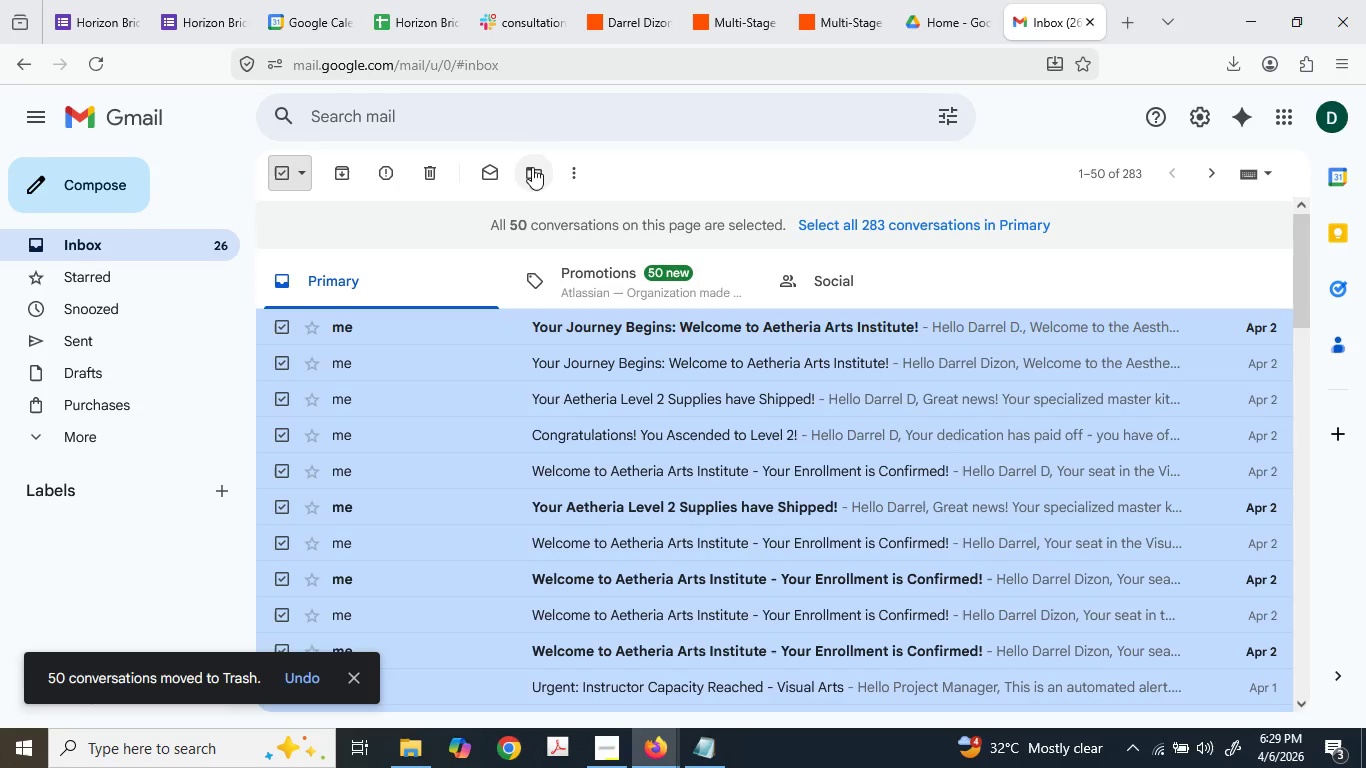 
left_click([417, 172])
 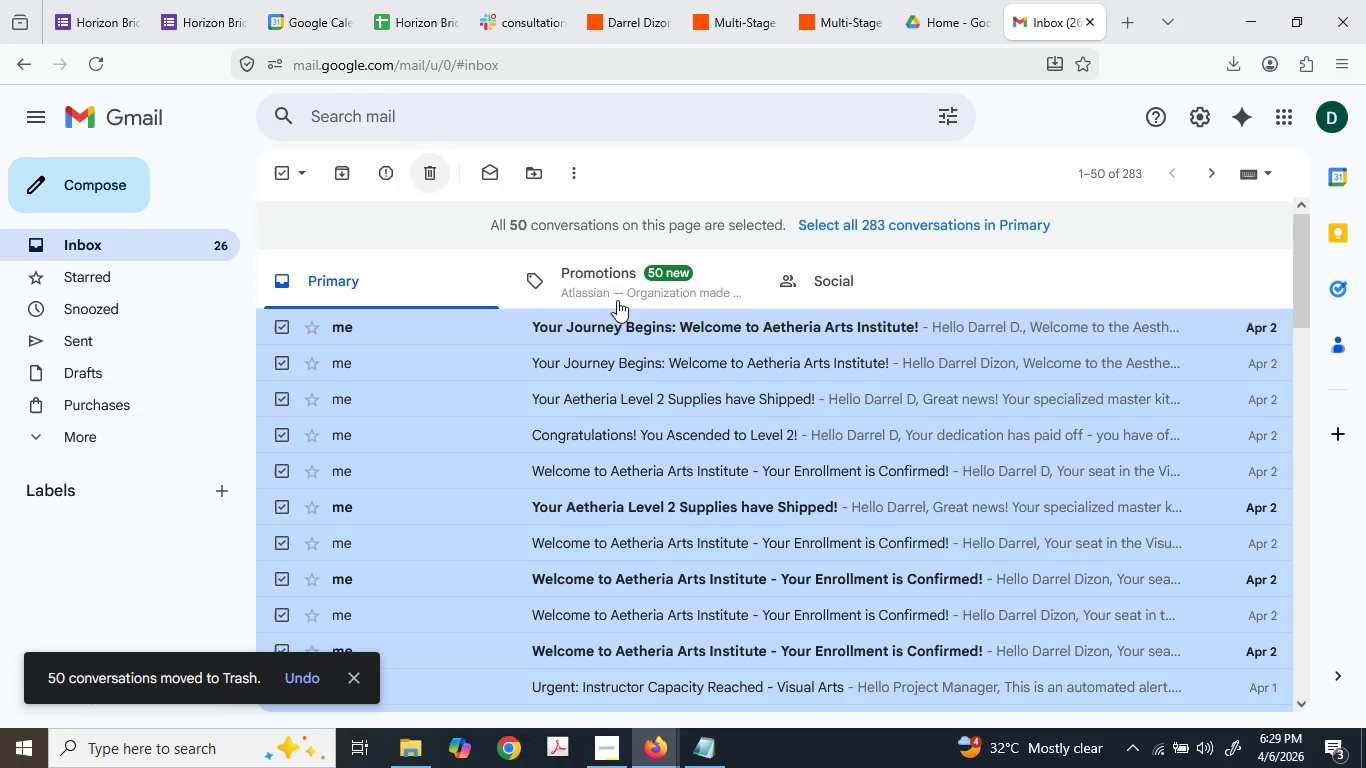 
scroll: coordinate [642, 339], scroll_direction: down, amount: 16.0
 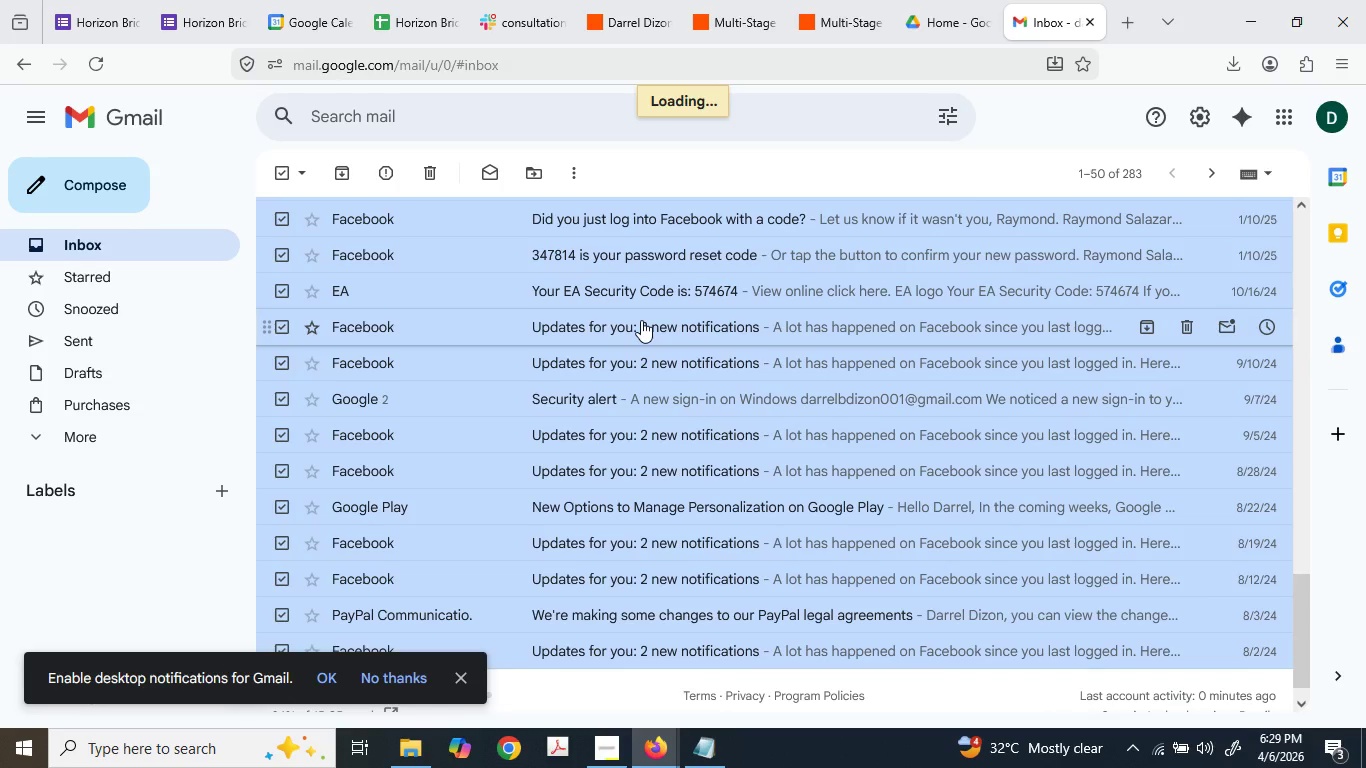 
scroll: coordinate [637, 310], scroll_direction: up, amount: 14.0
 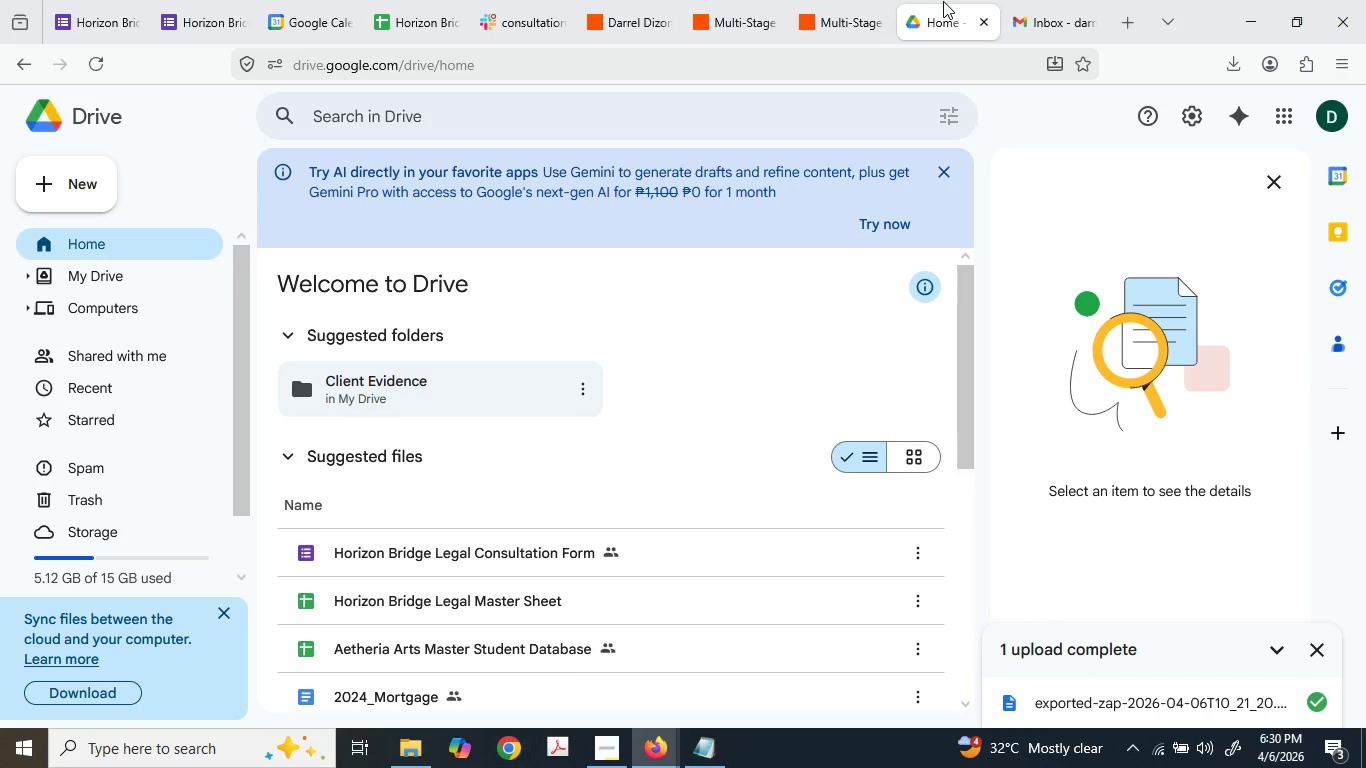 
wait(56.93)
 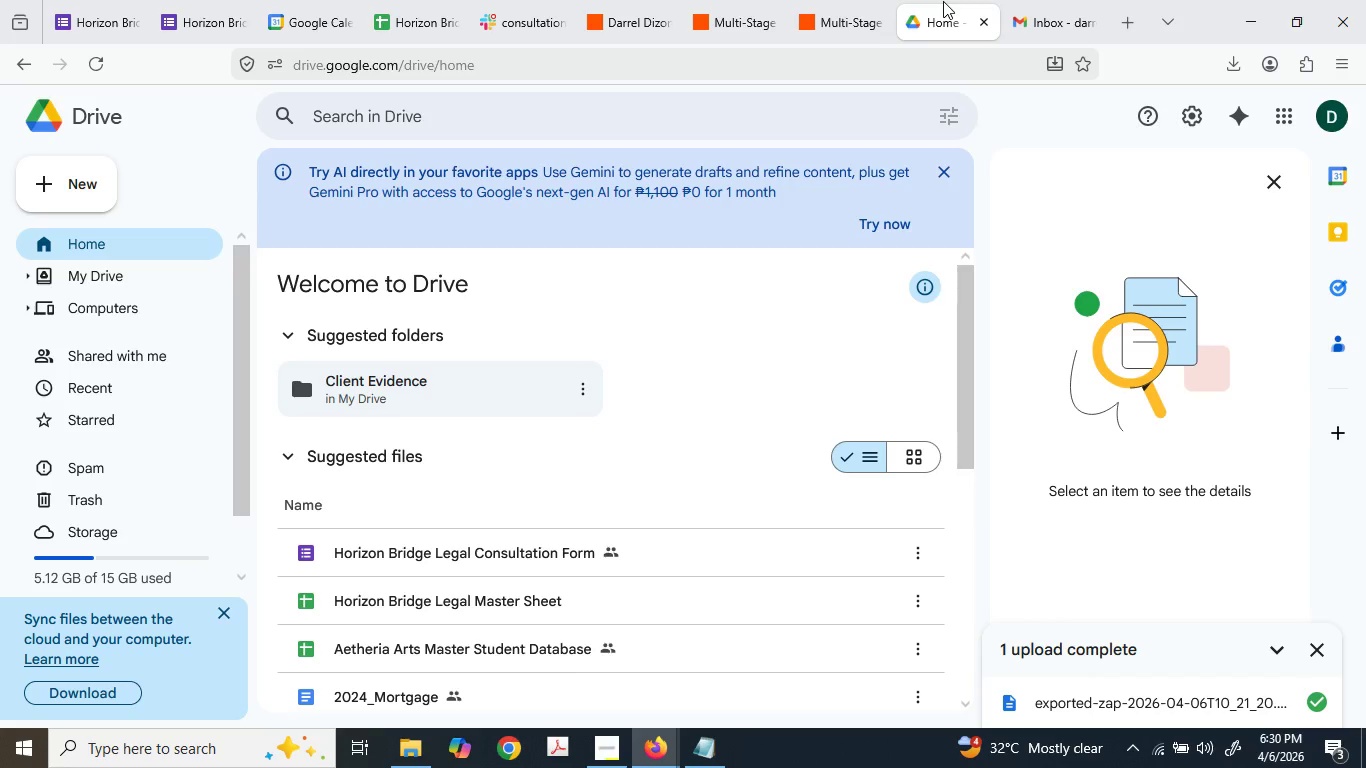 
scroll: coordinate [659, 562], scroll_direction: down, amount: 1.0
 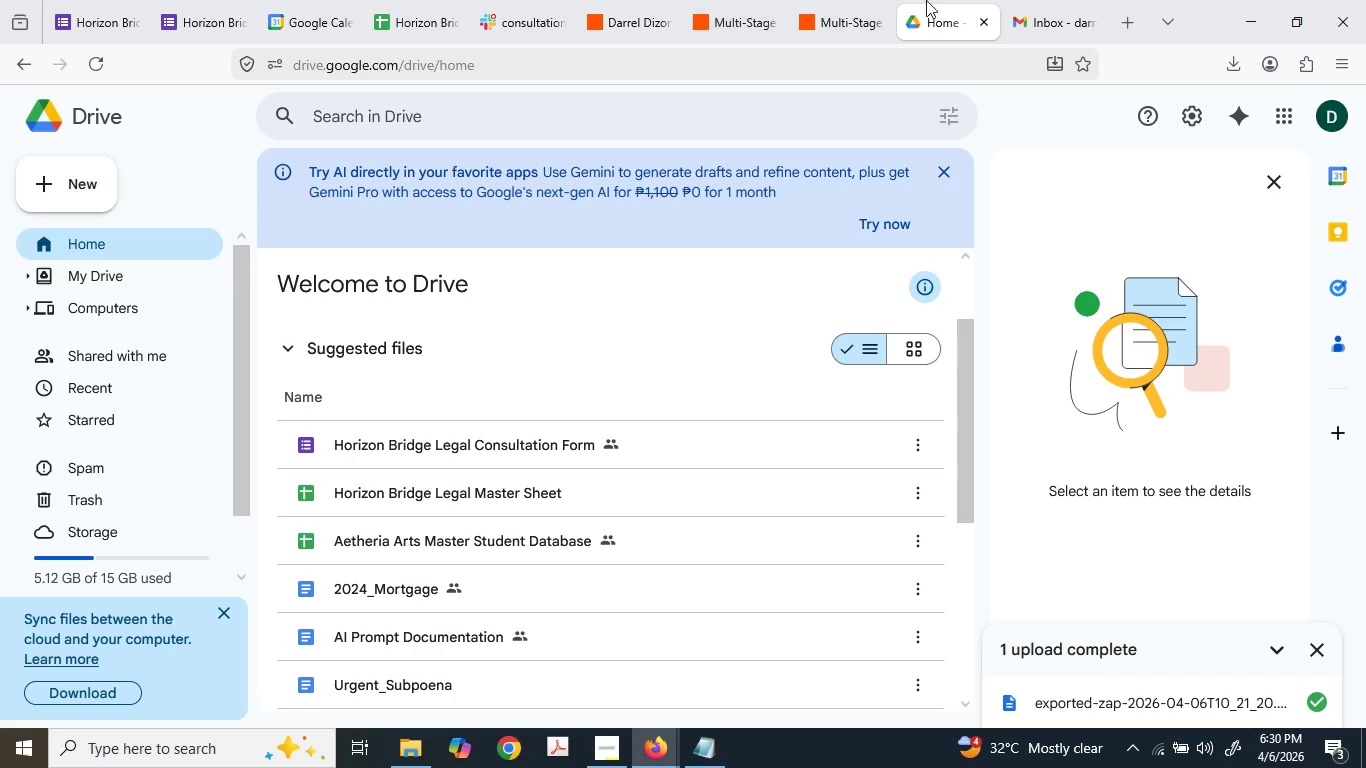 
left_click([1000, 1])
 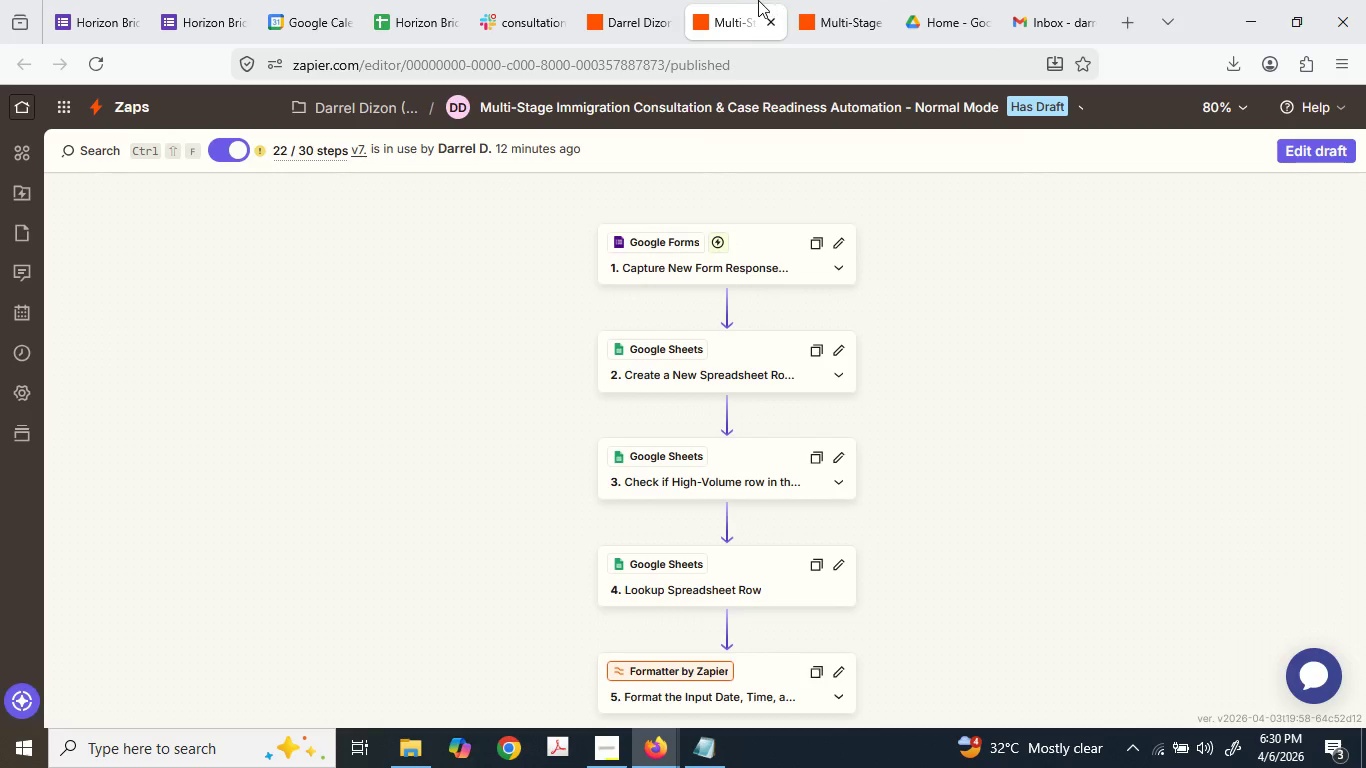 
left_click([636, 0])
 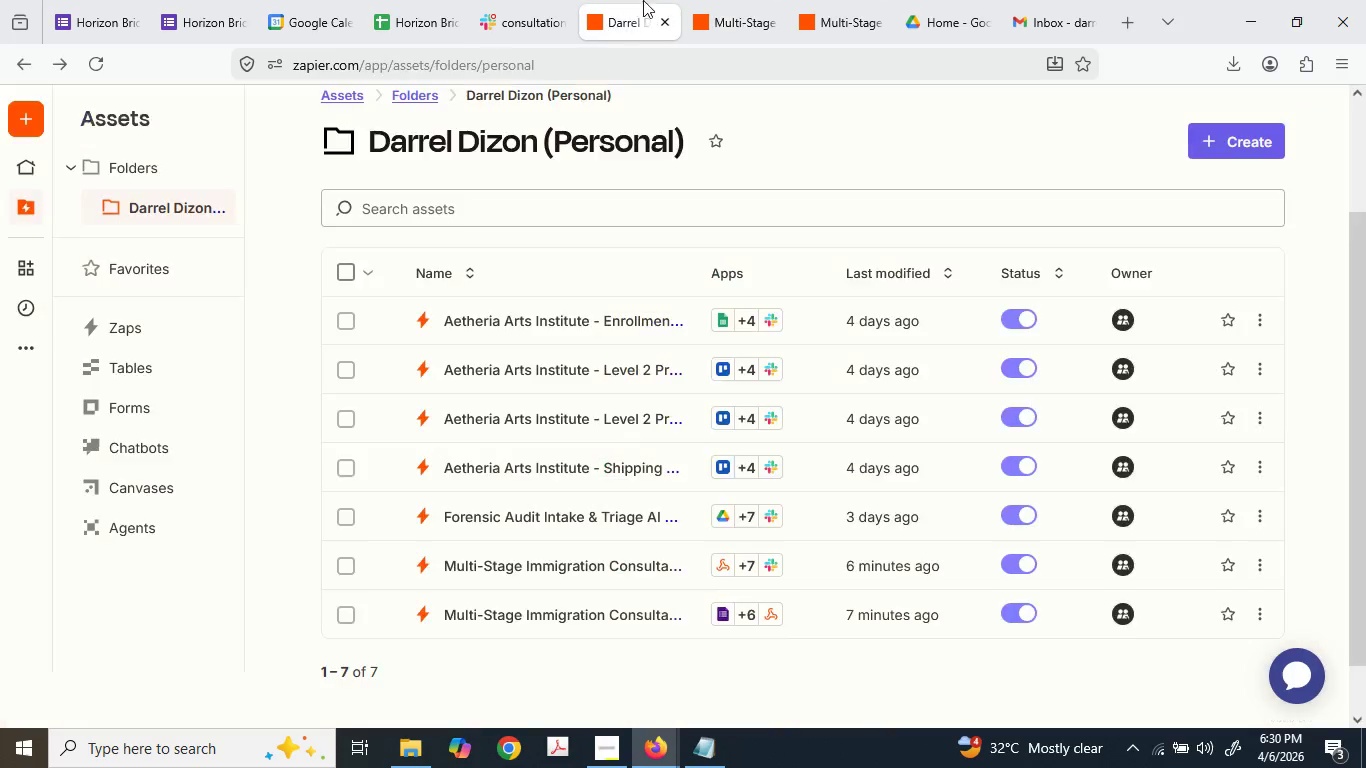 
mouse_move([748, 21])
 